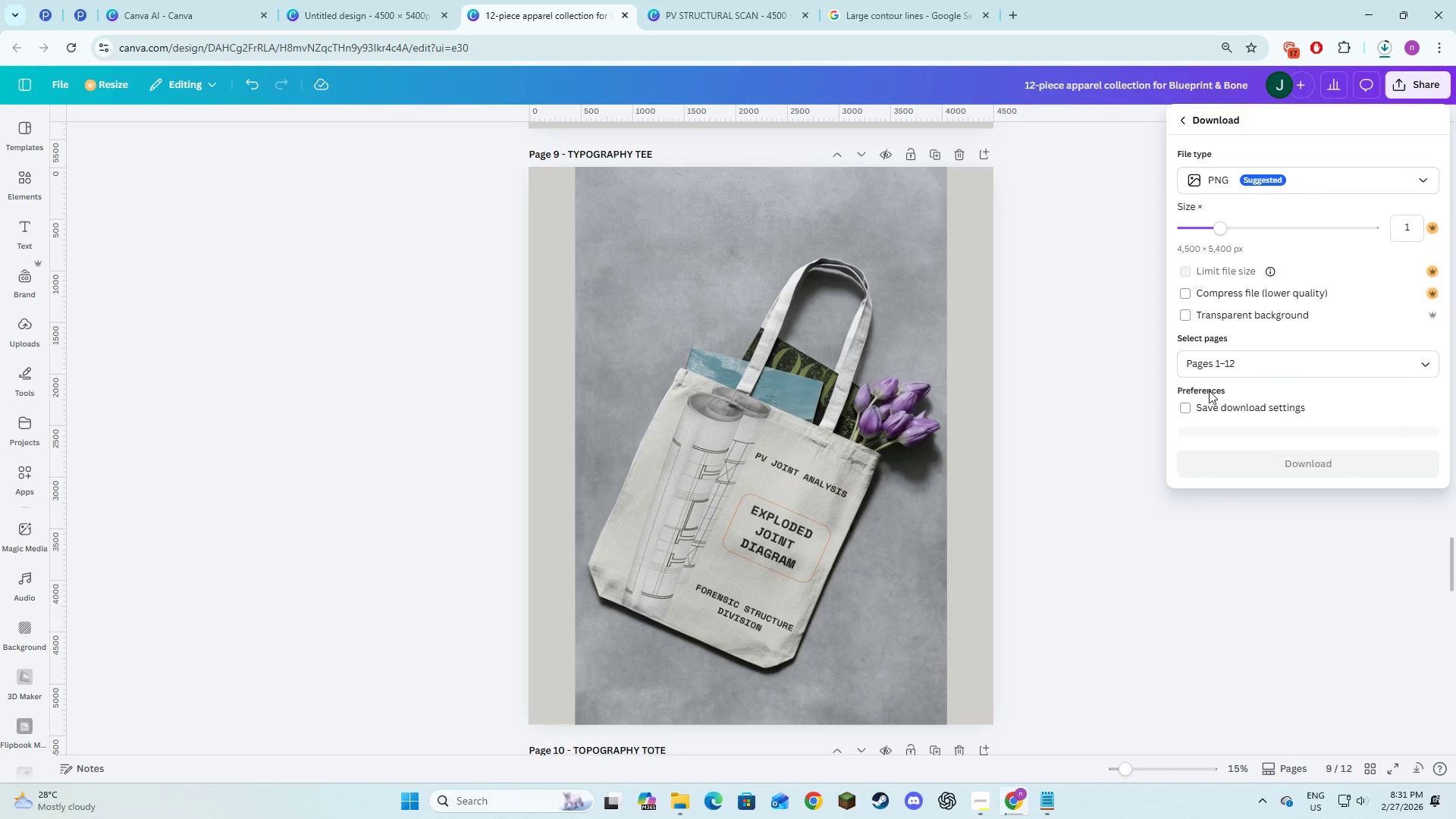 
left_click([1207, 372])
 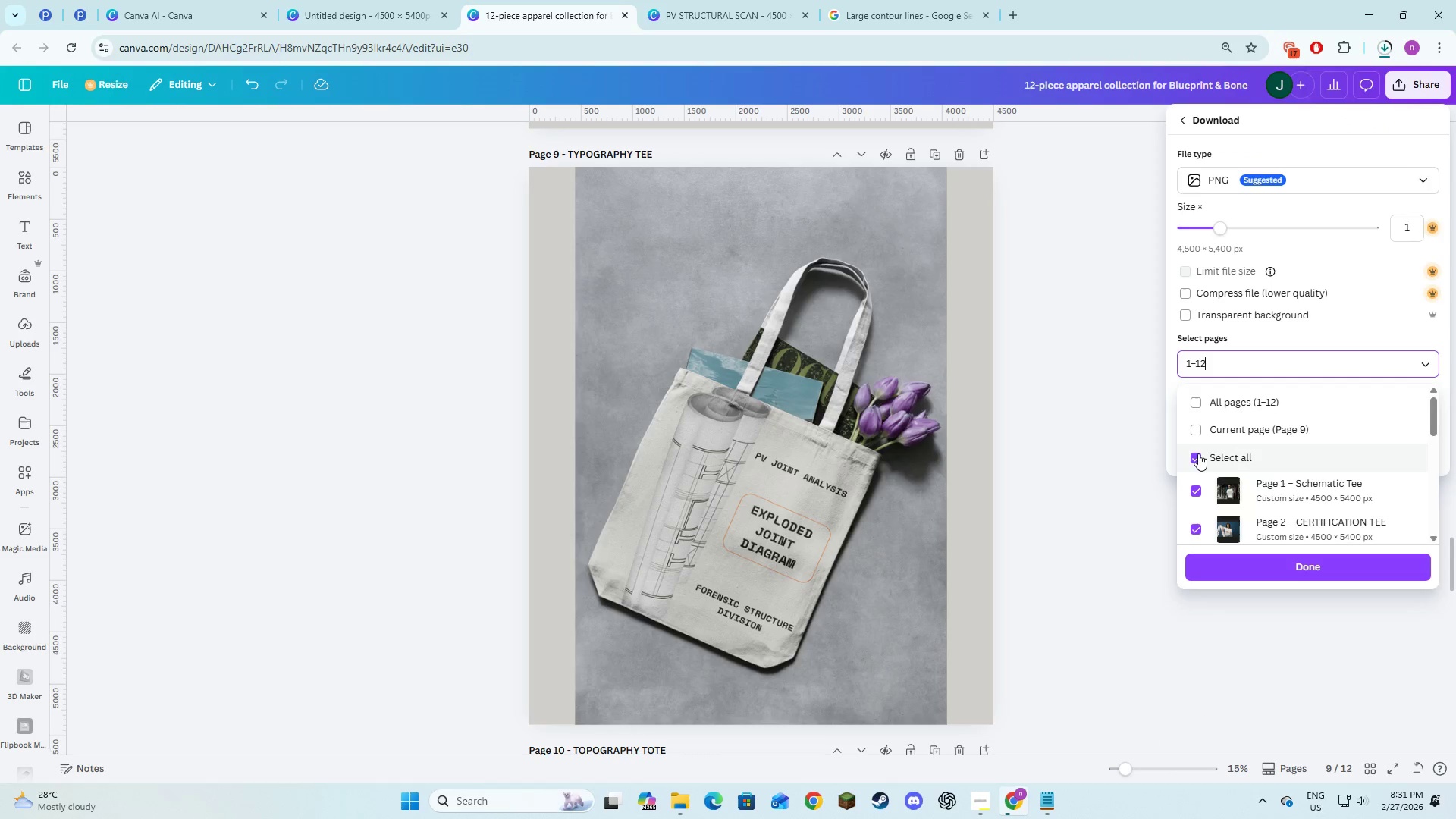 
left_click([1197, 459])
 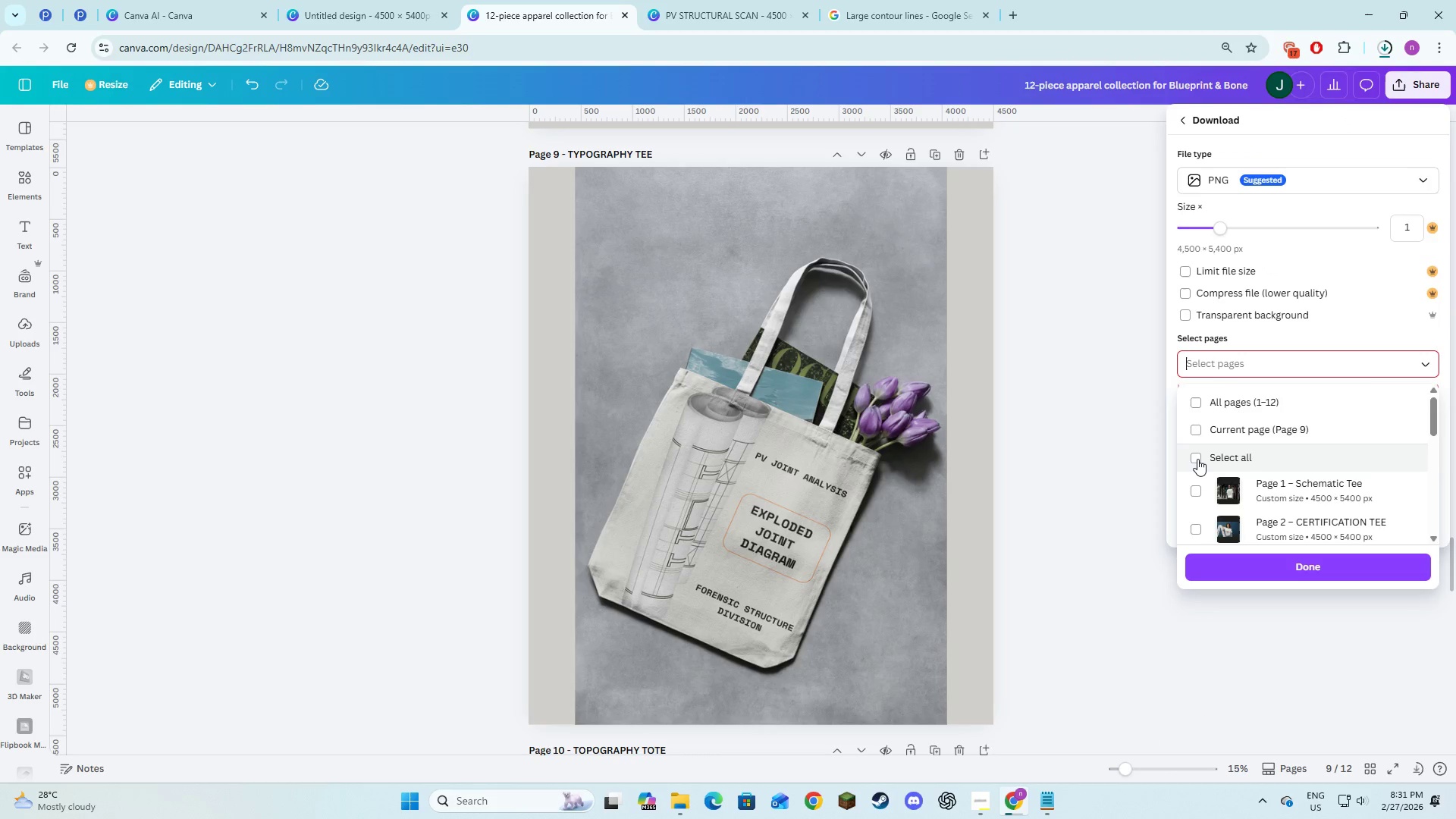 
scroll: coordinate [1197, 459], scroll_direction: down, amount: 3.0
 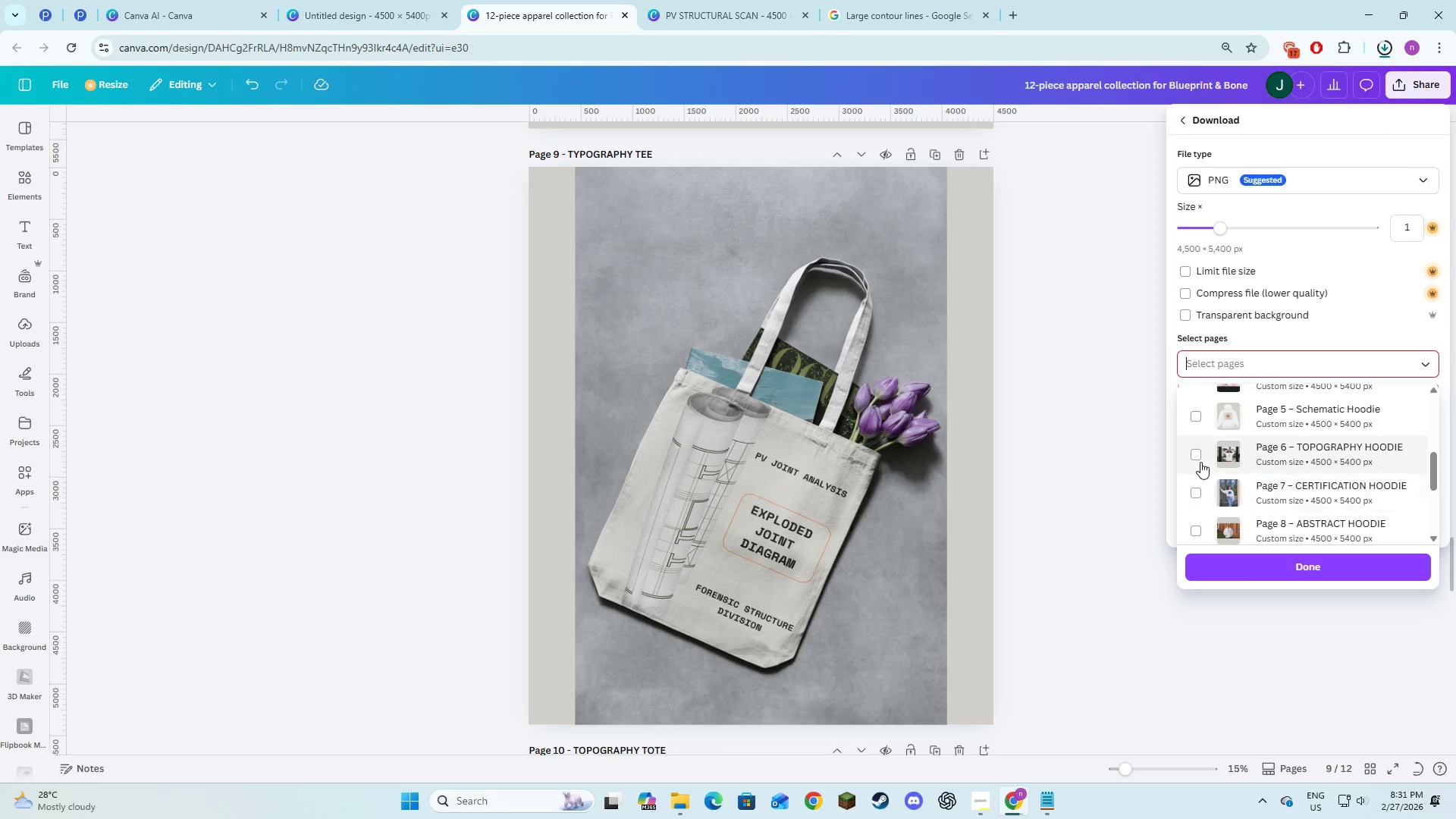 
left_click([1198, 460])
 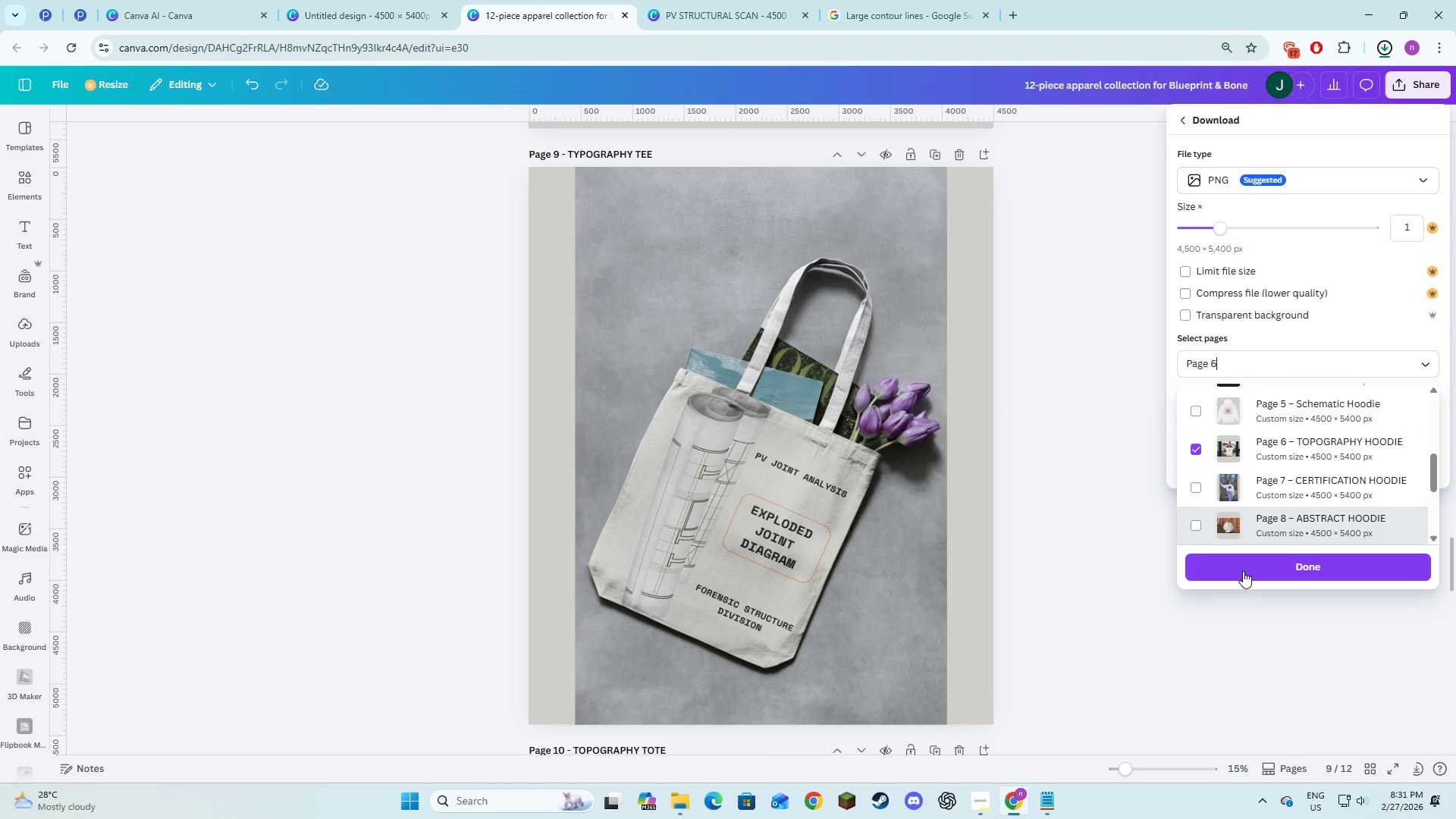 
left_click([1243, 571])
 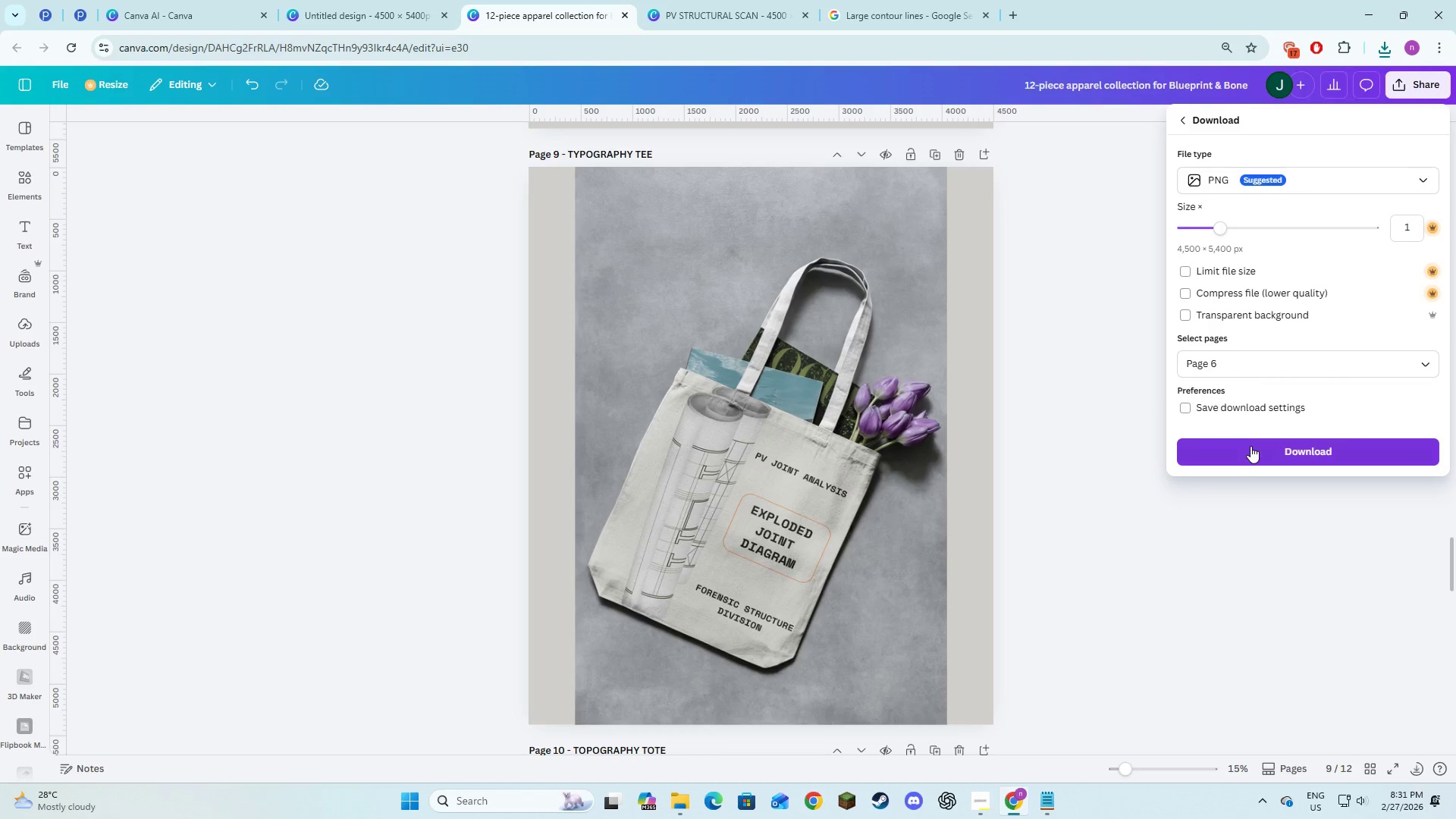 
left_click([1250, 447])
 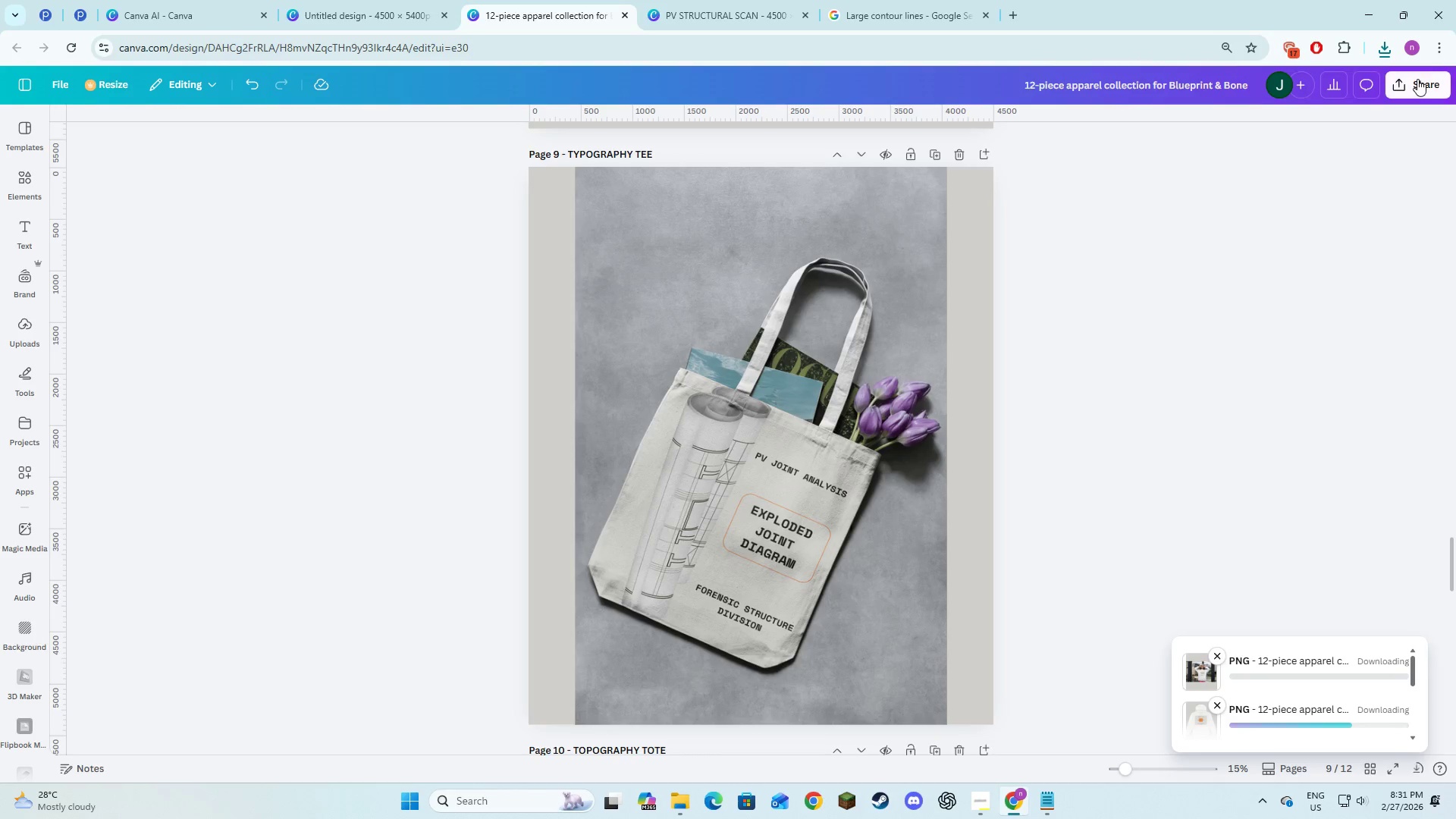 
left_click([1417, 79])
 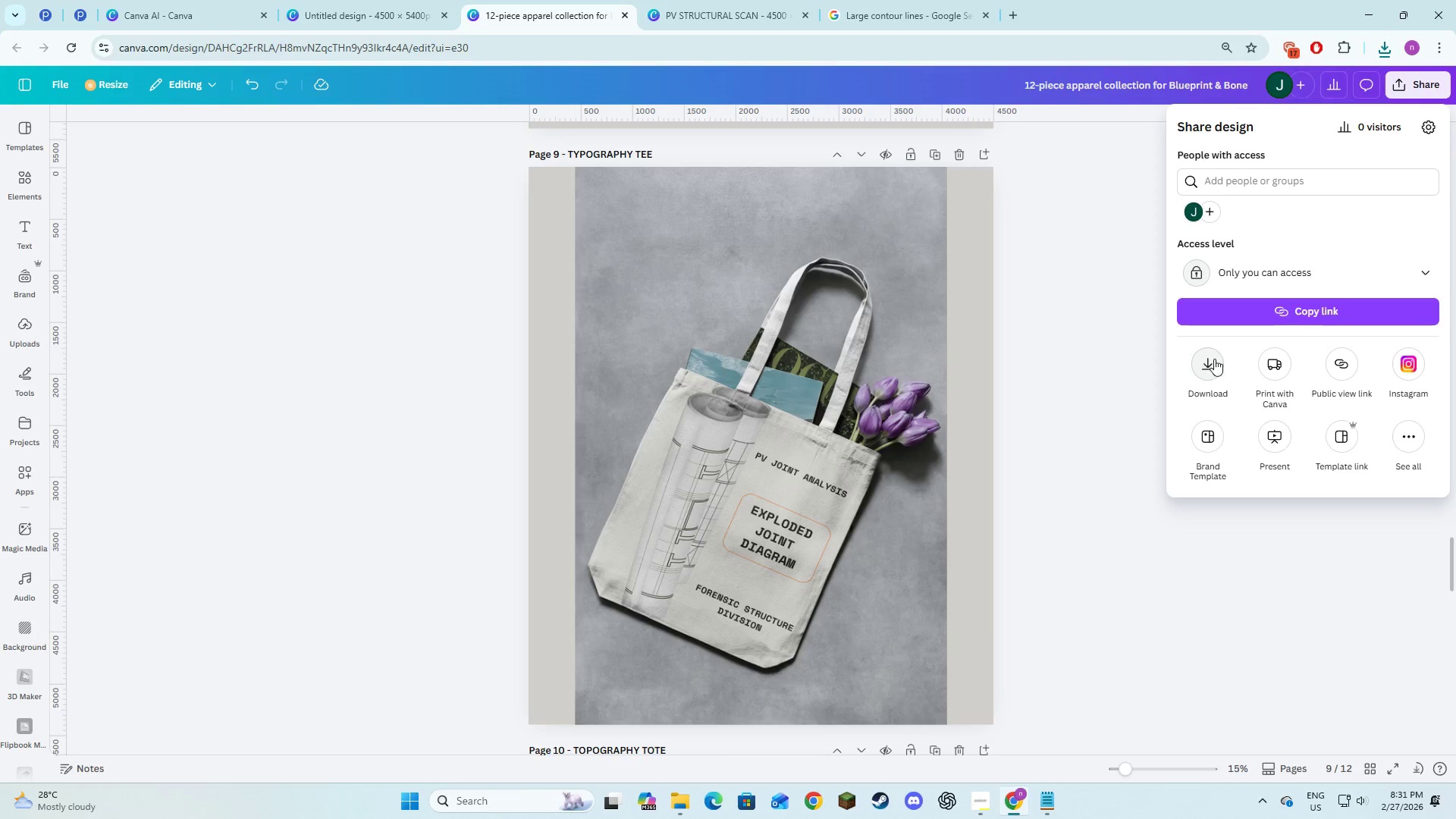 
left_click([1208, 370])
 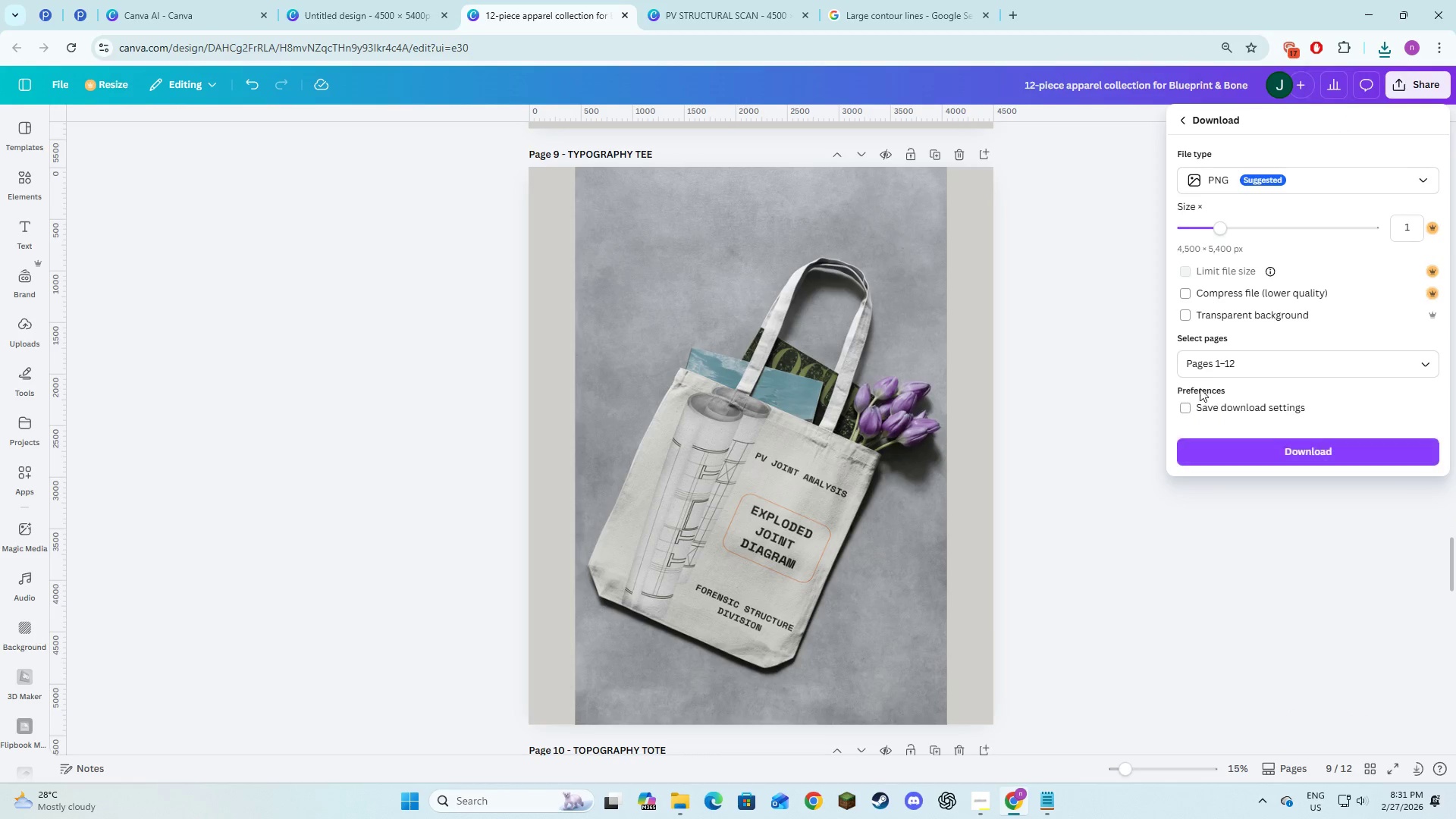 
left_click([1207, 372])
 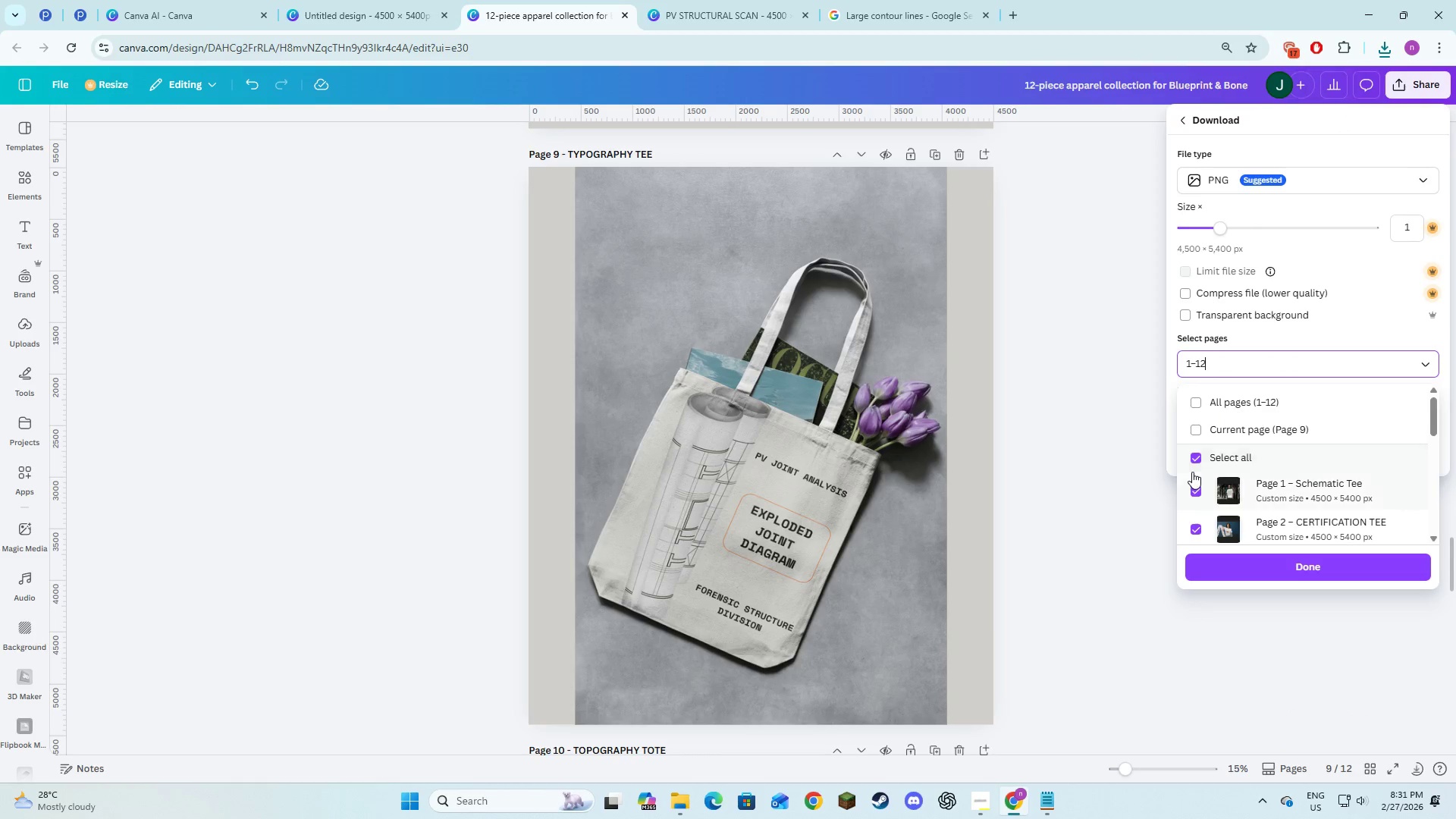 
left_click([1196, 463])
 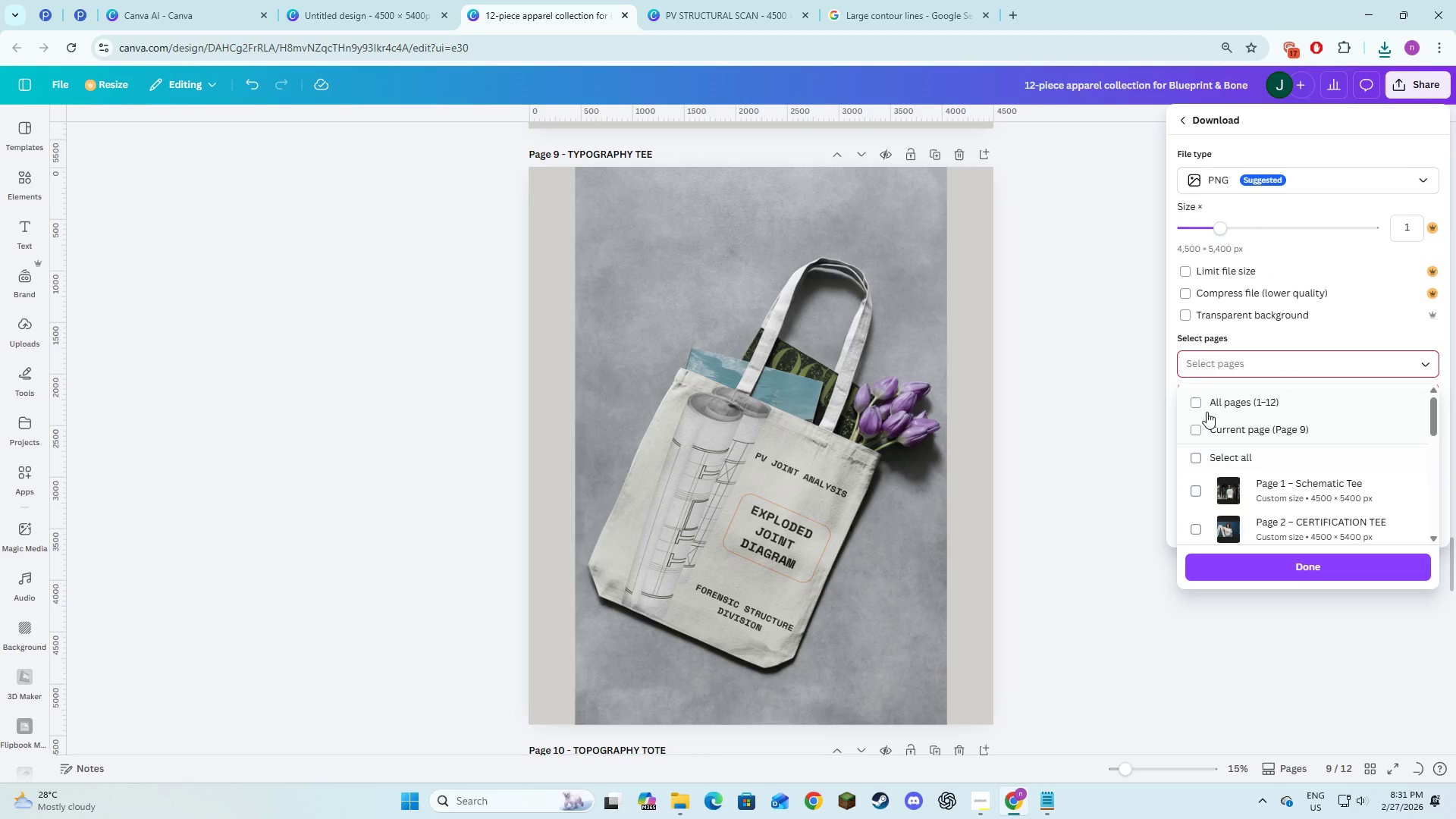 
scroll: coordinate [1199, 489], scroll_direction: down, amount: 4.0
 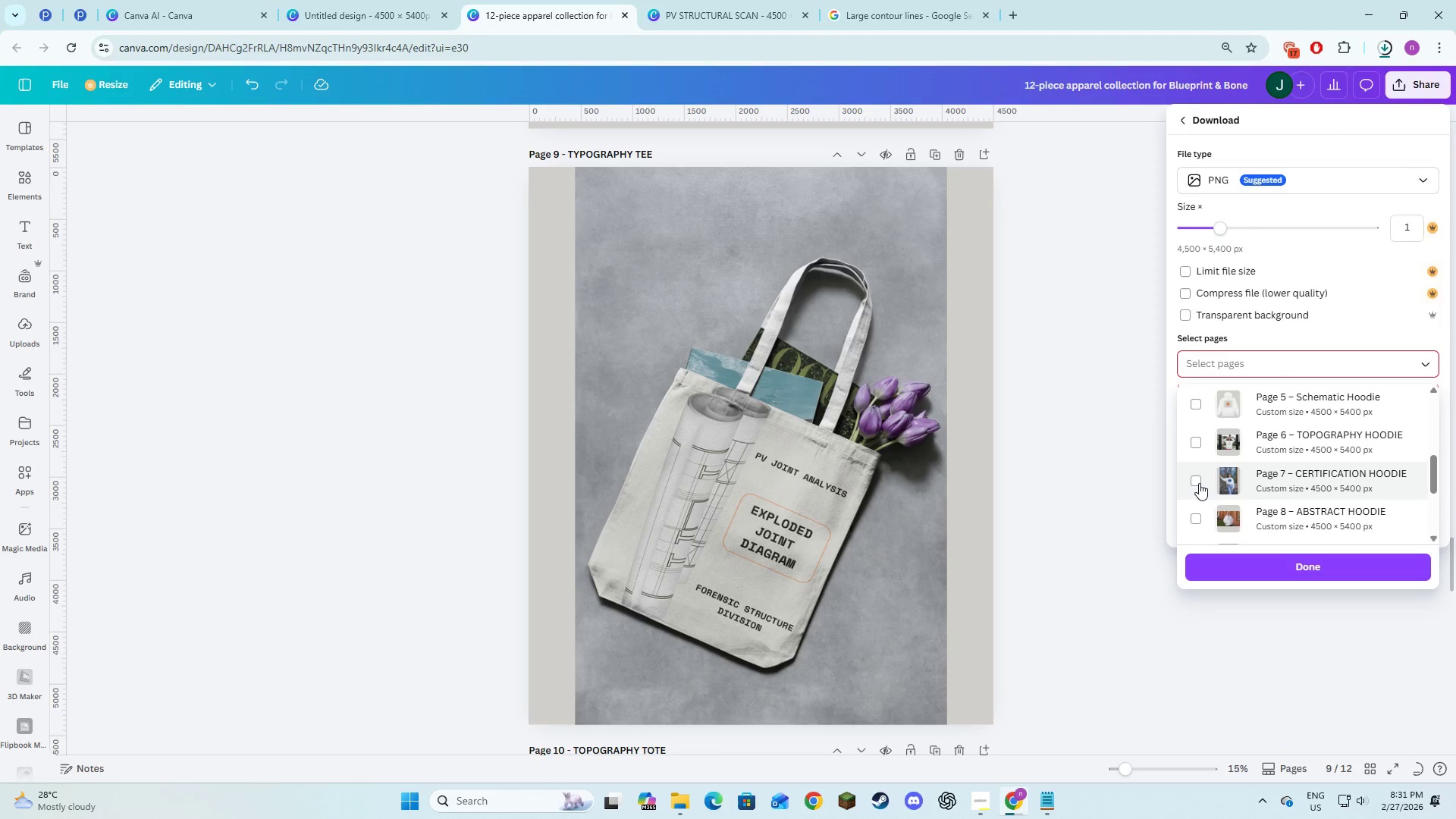 
left_click([1199, 483])
 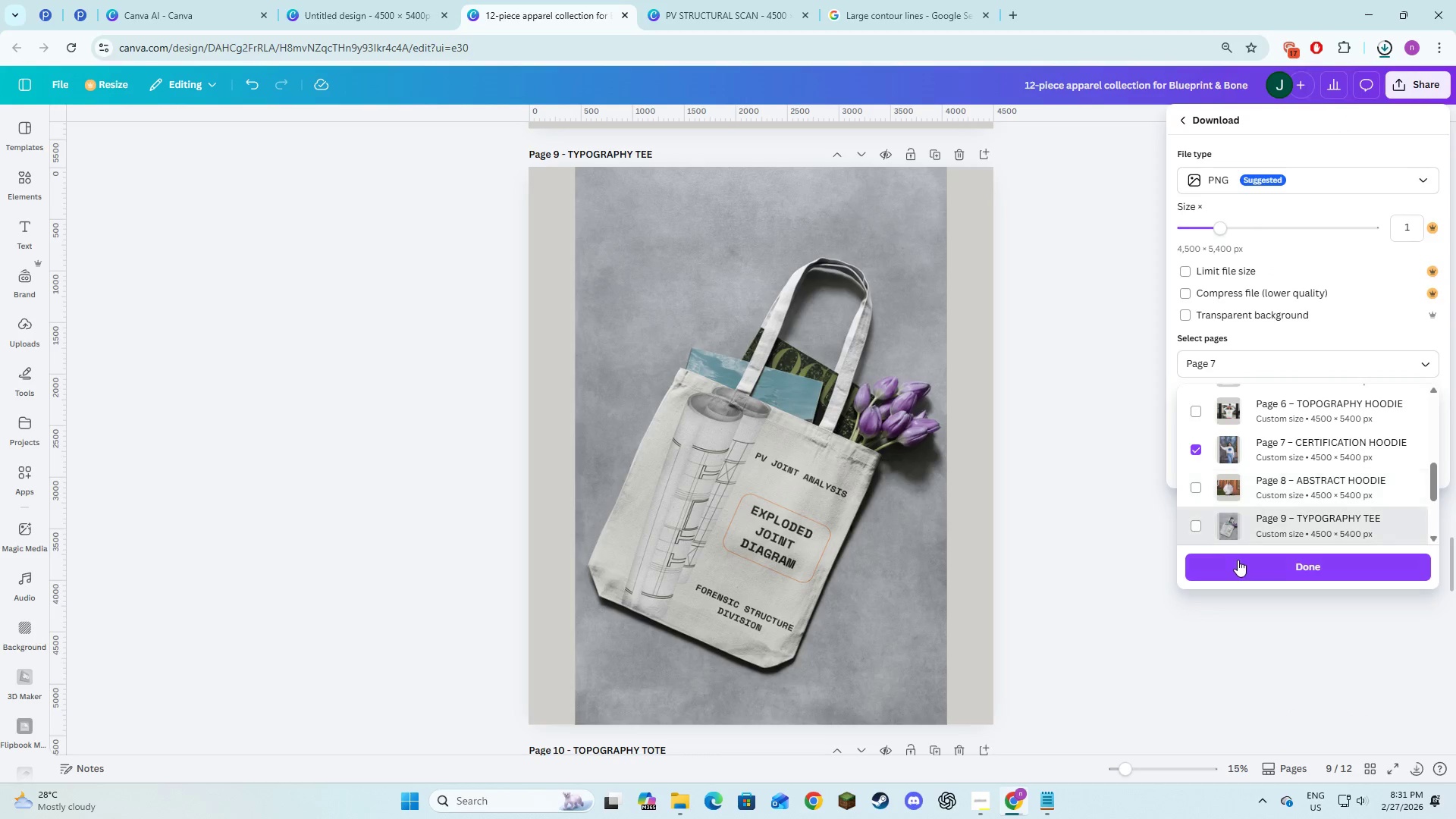 
left_click([1238, 560])
 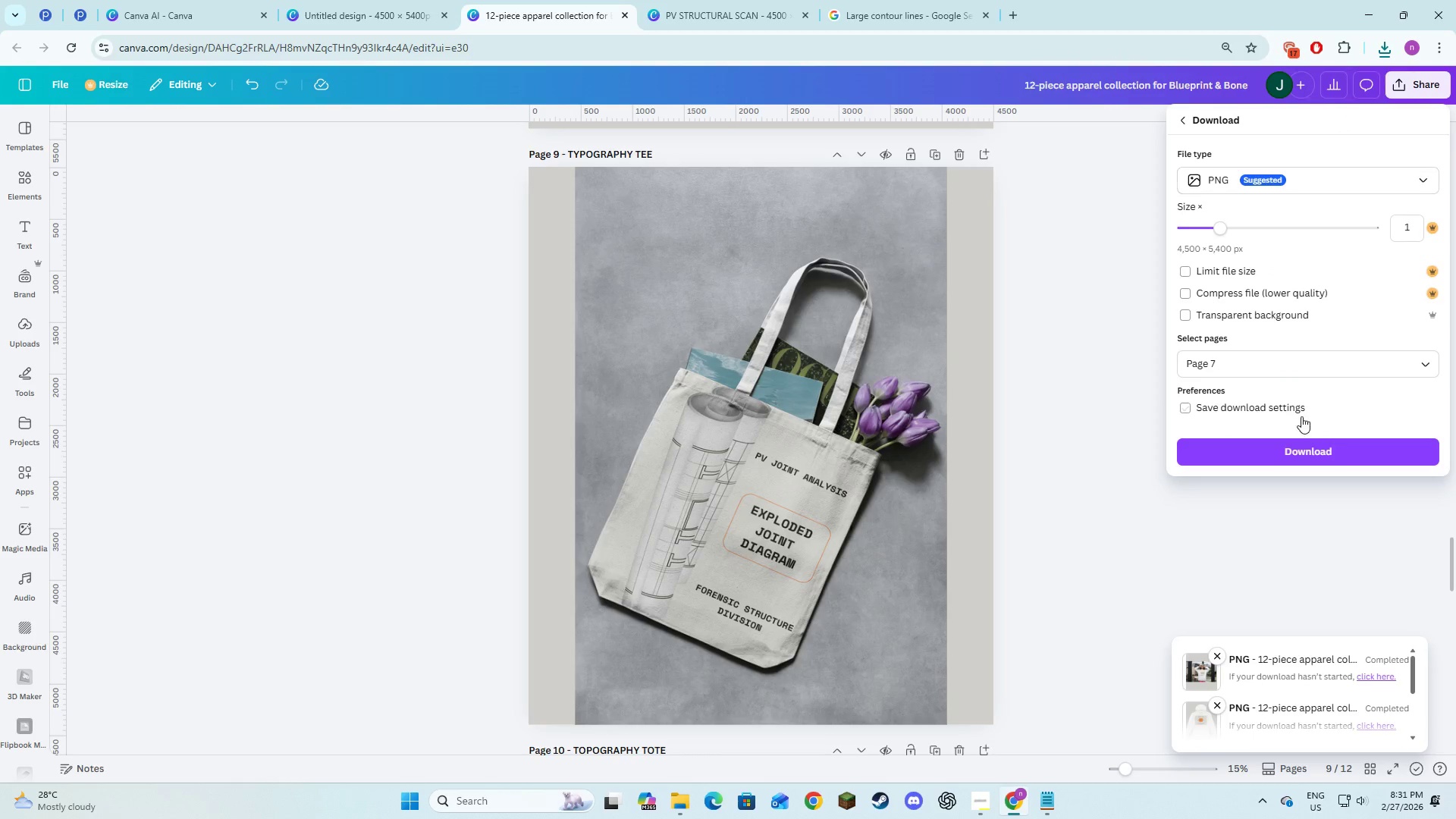 
left_click([1298, 444])
 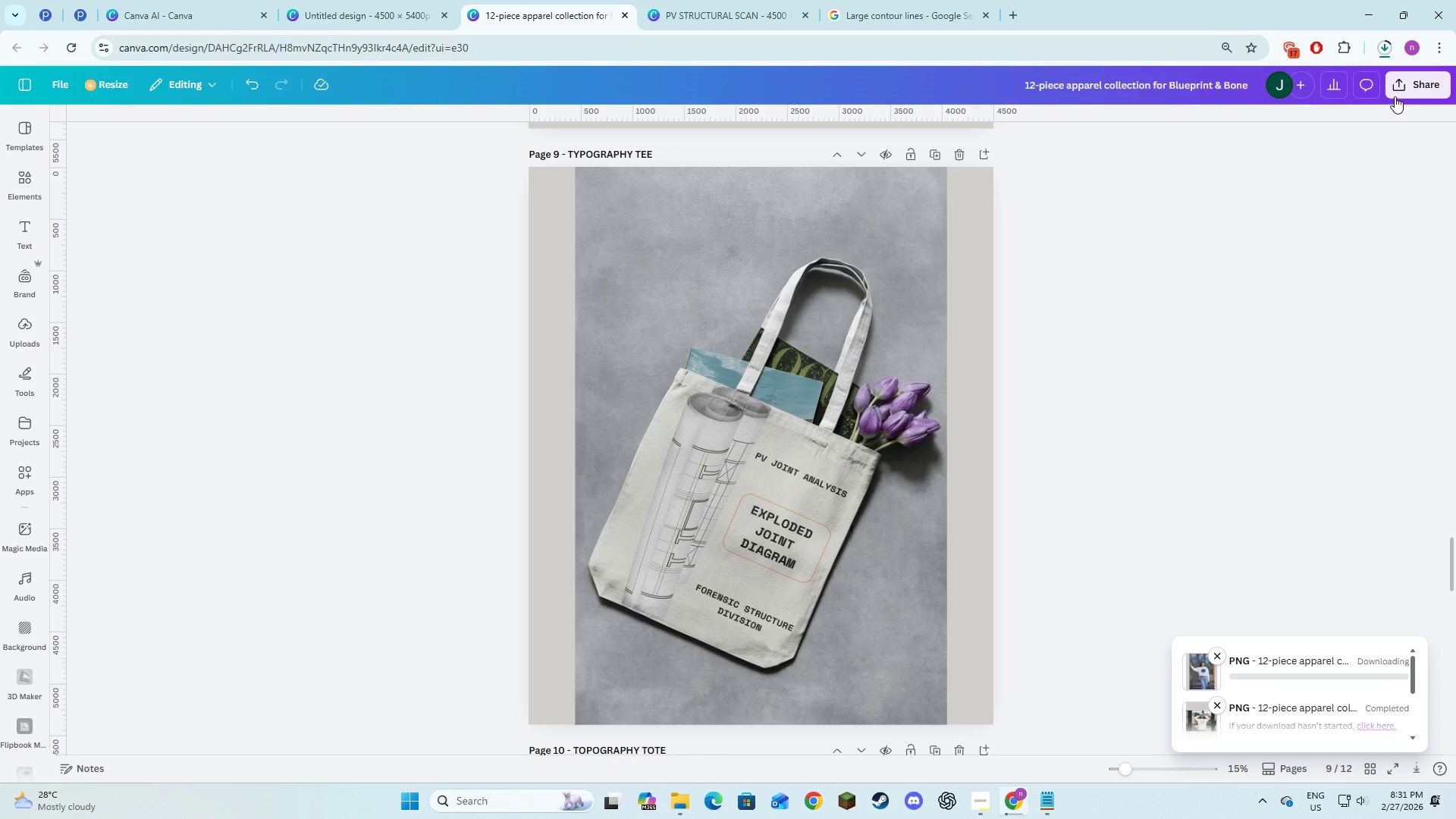 
left_click([1410, 86])
 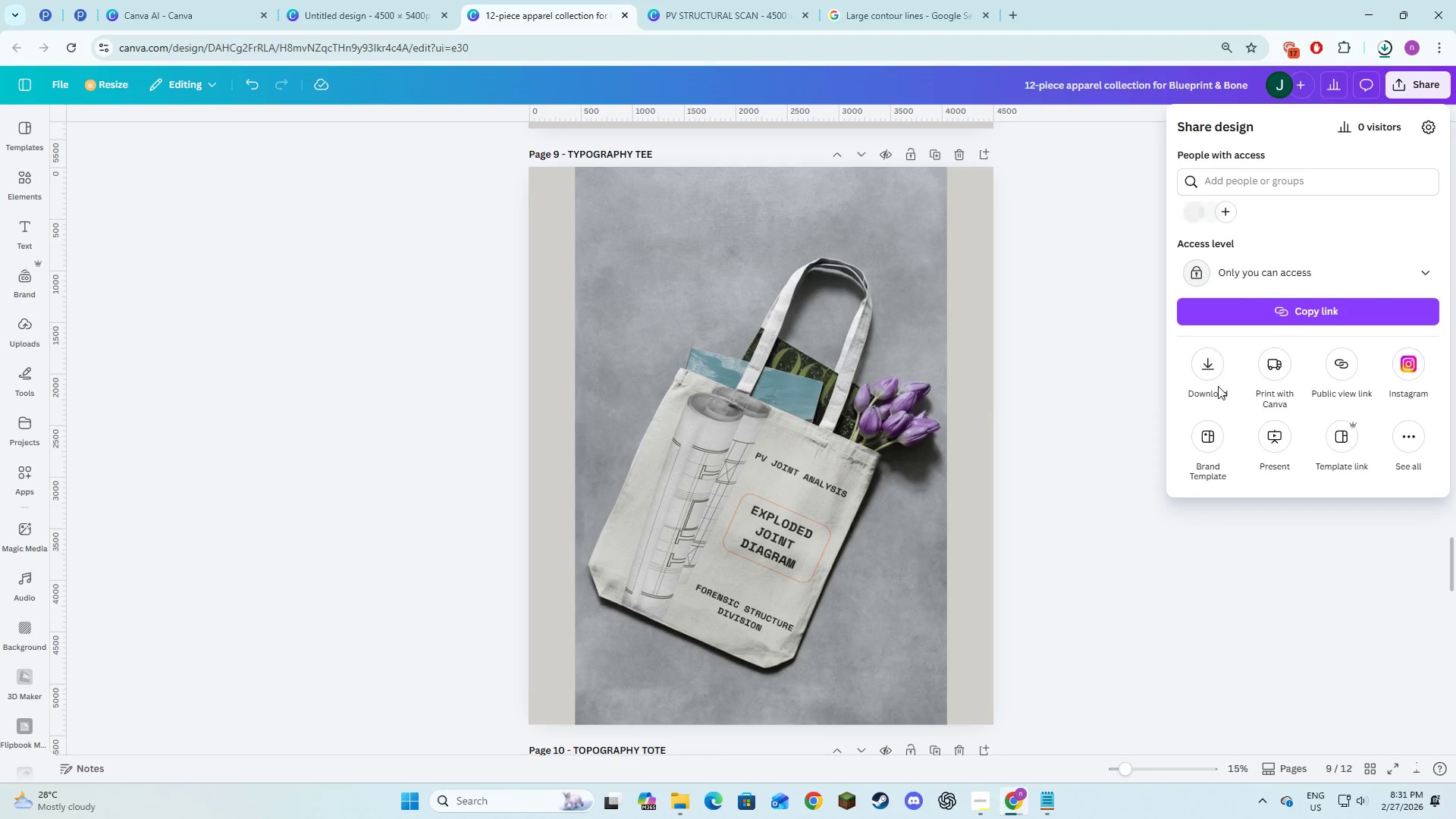 
left_click([1208, 365])
 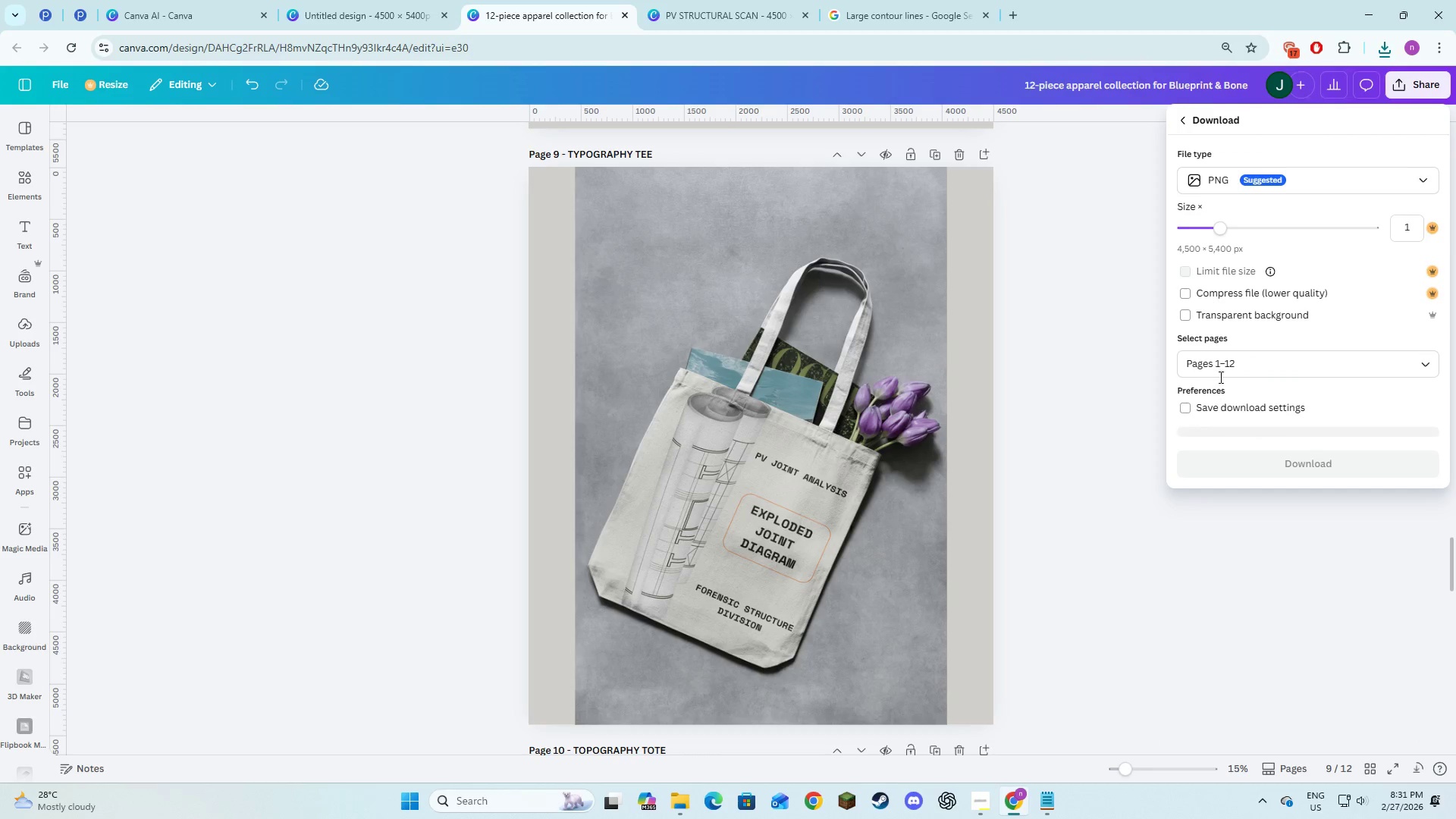 
left_click([1219, 372])
 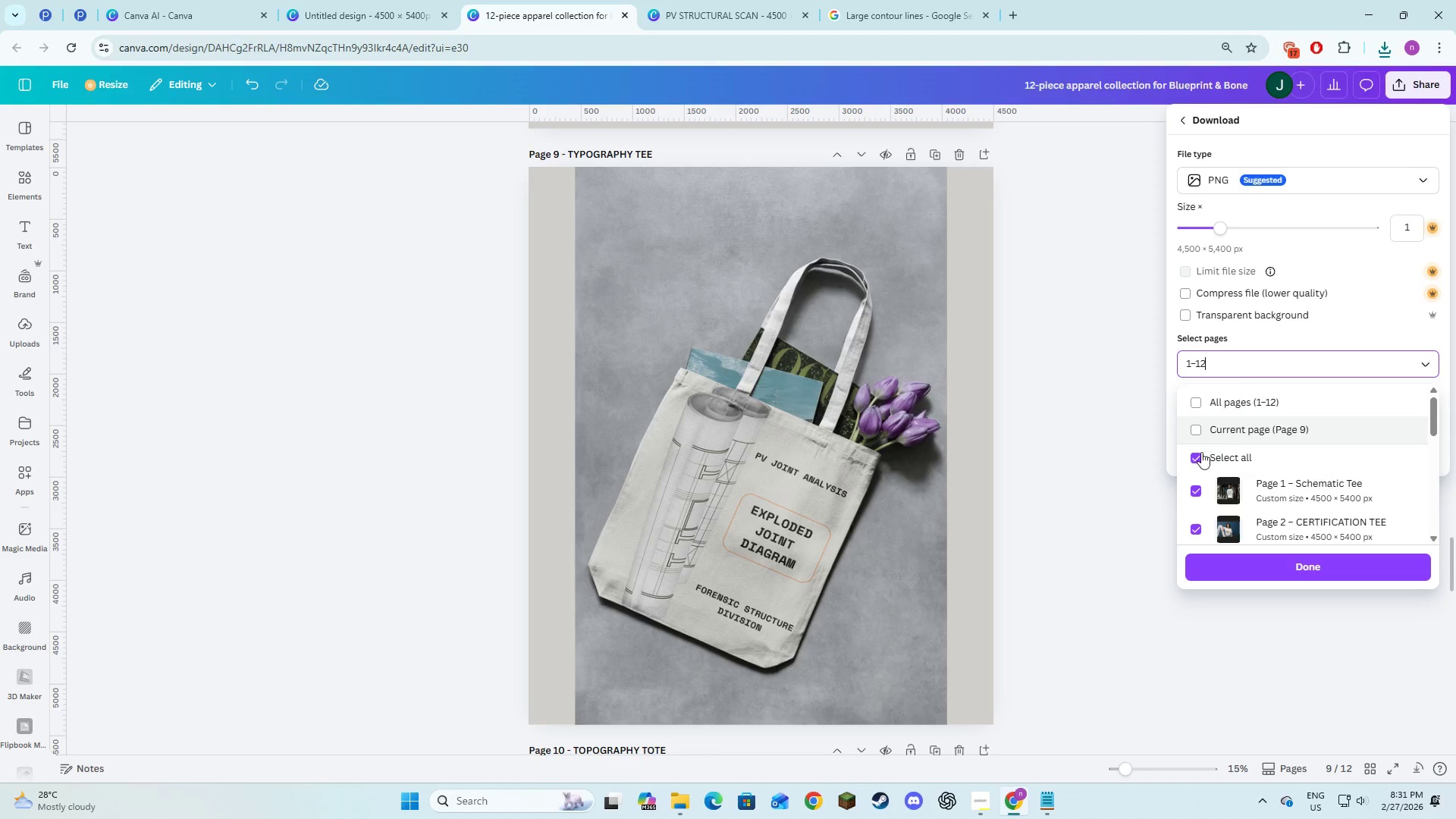 
left_click([1198, 459])
 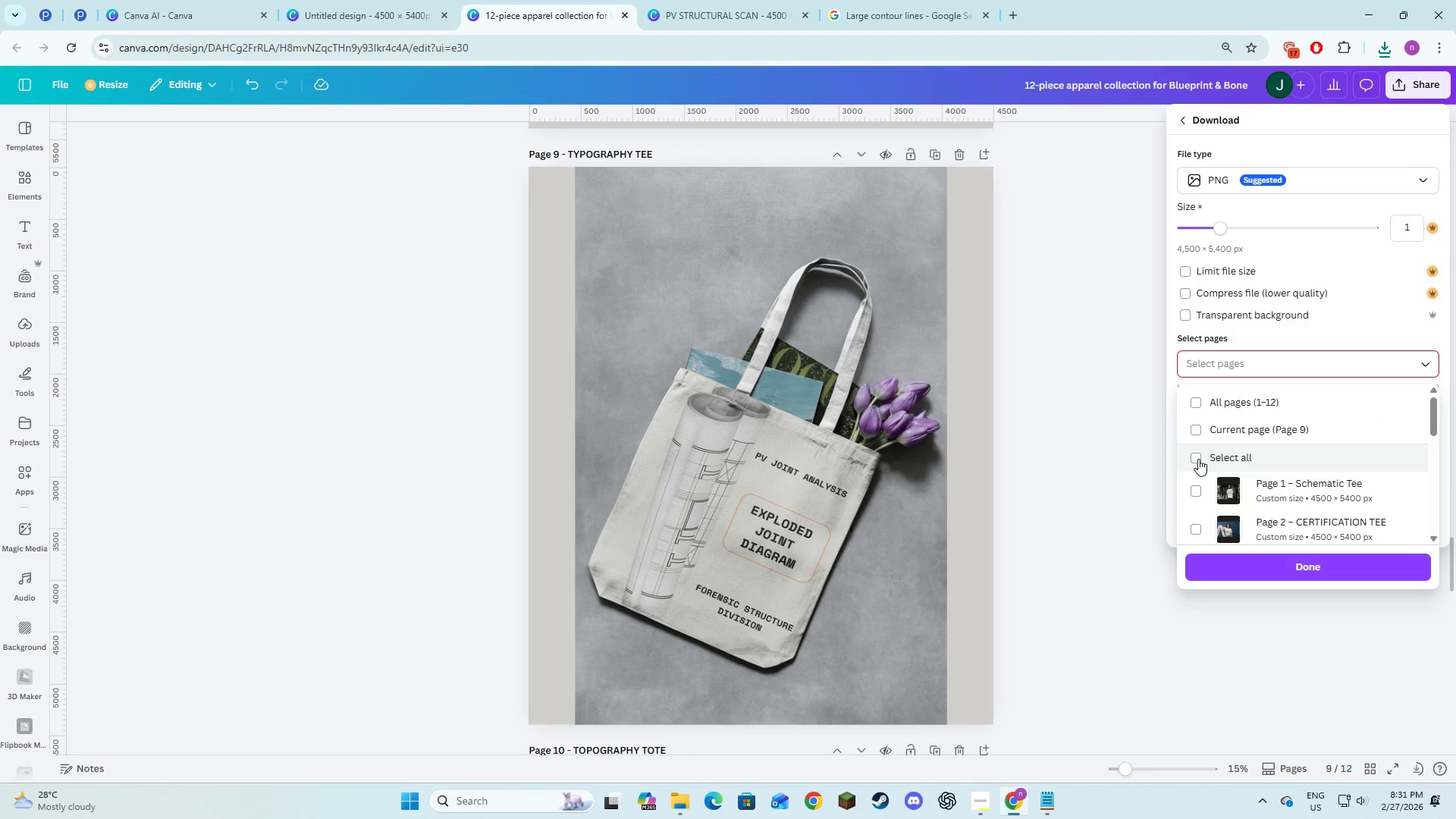 
scroll: coordinate [1196, 474], scroll_direction: down, amount: 4.0
 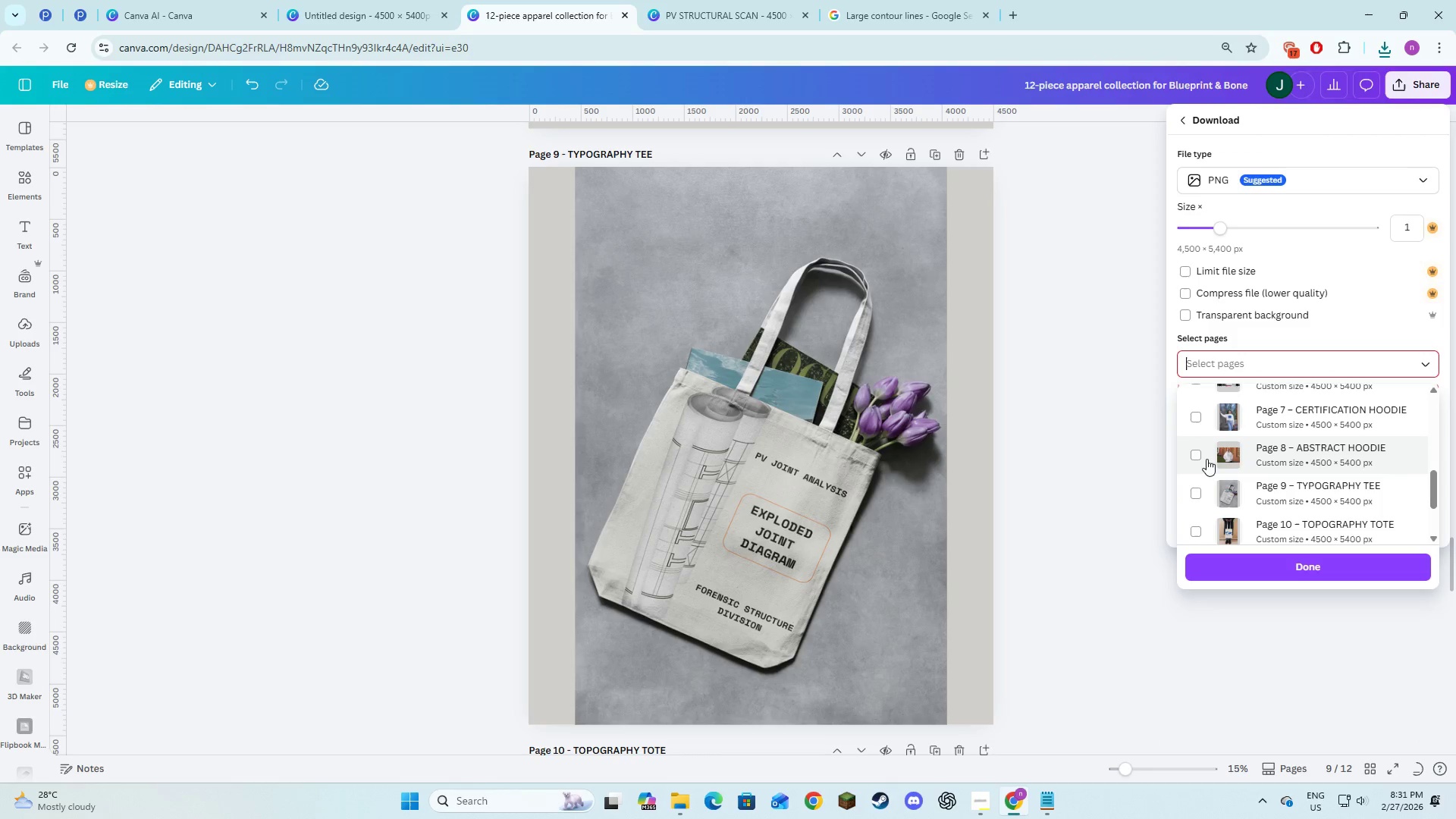 
left_click([1195, 460])
 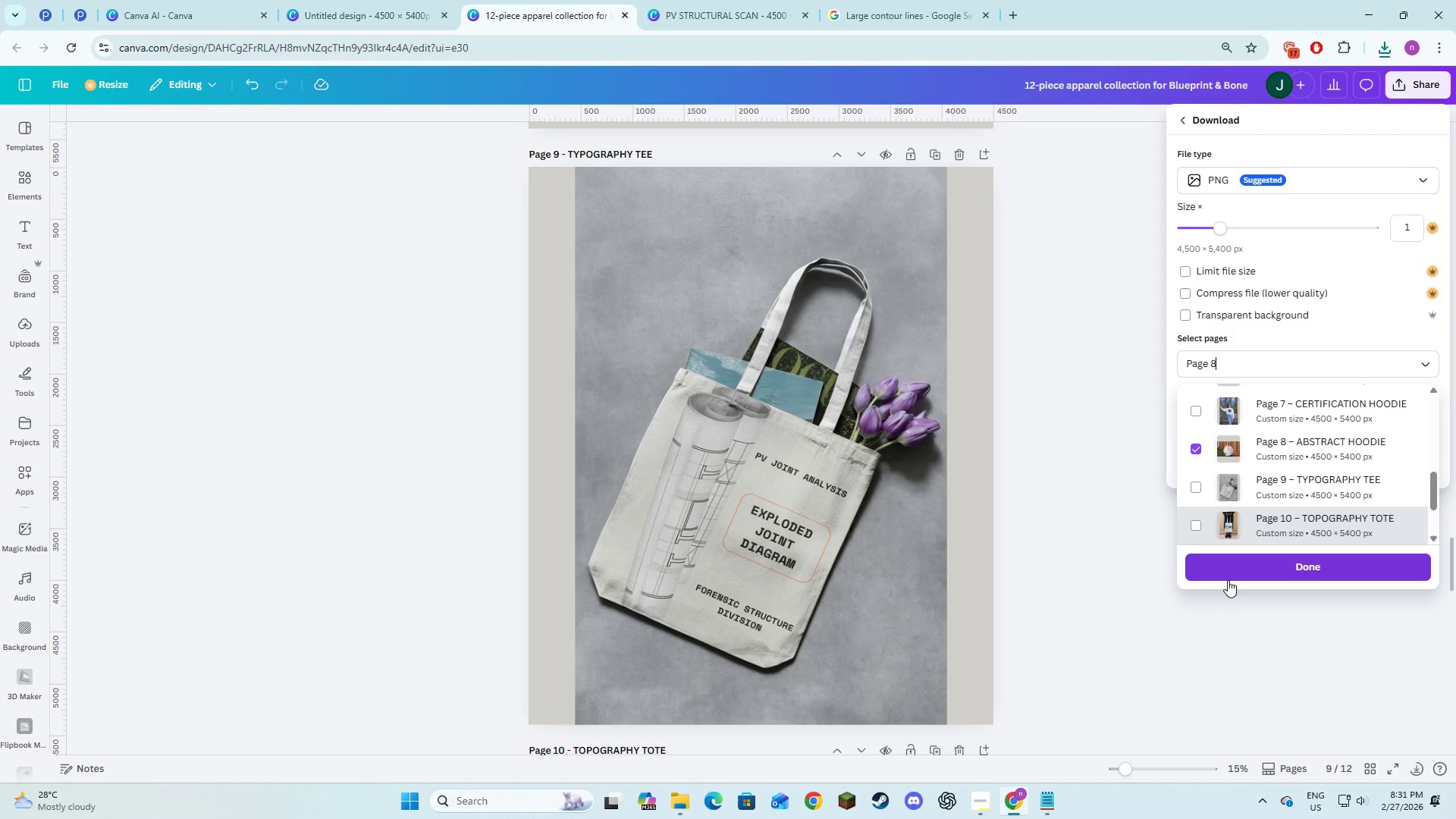 
left_click([1228, 580])
 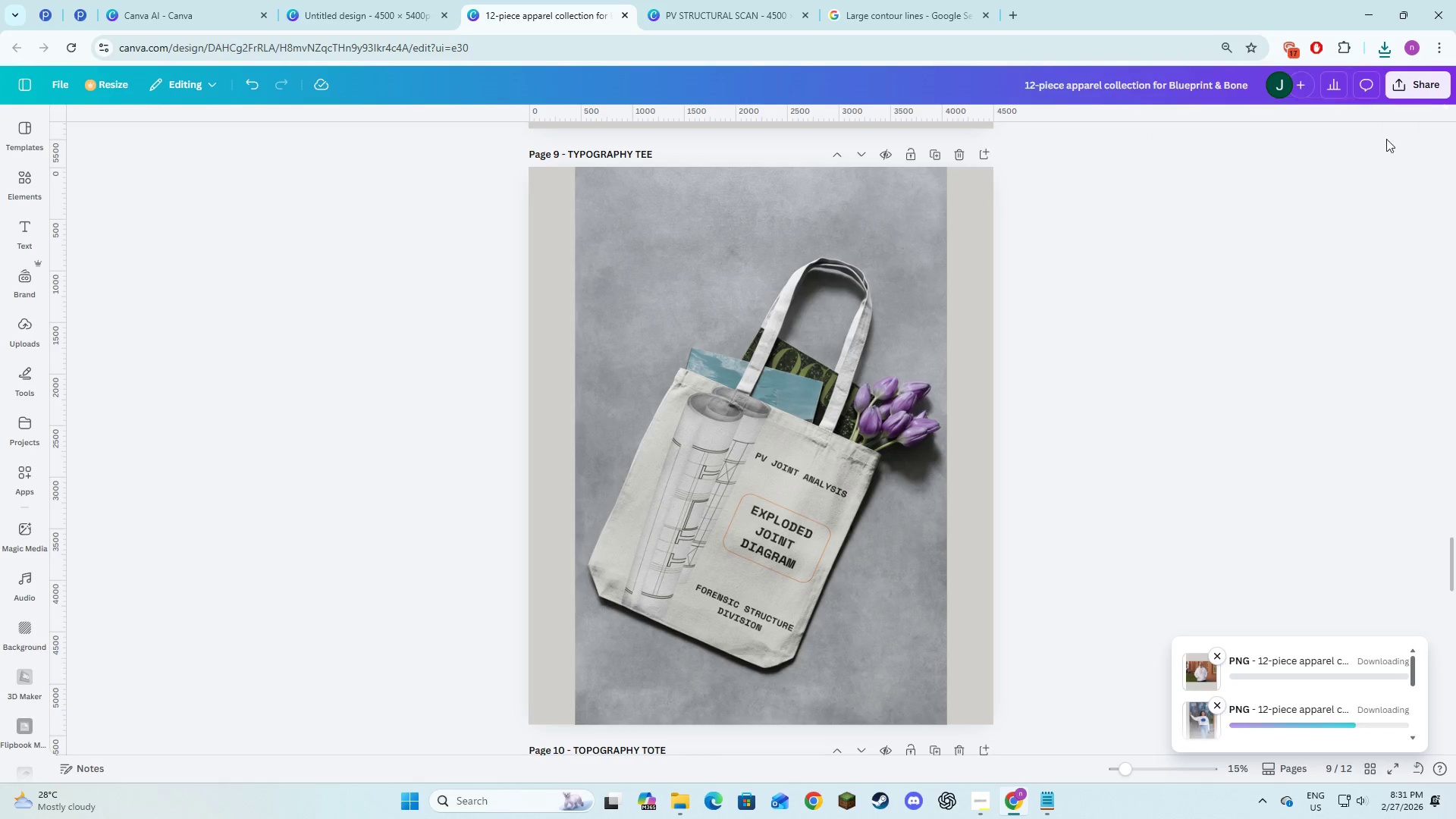 
left_click([1418, 90])
 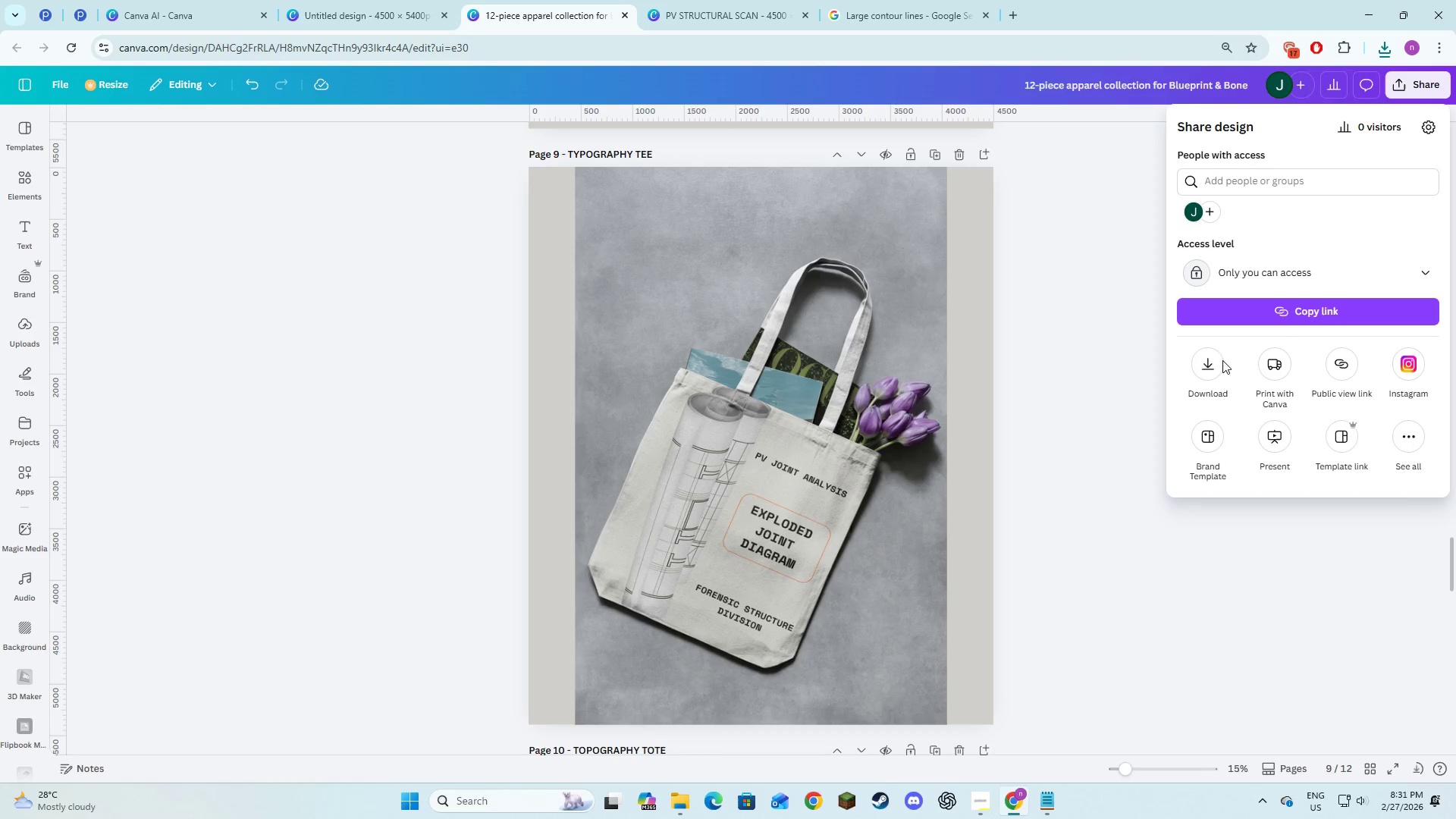 
left_click([1219, 361])
 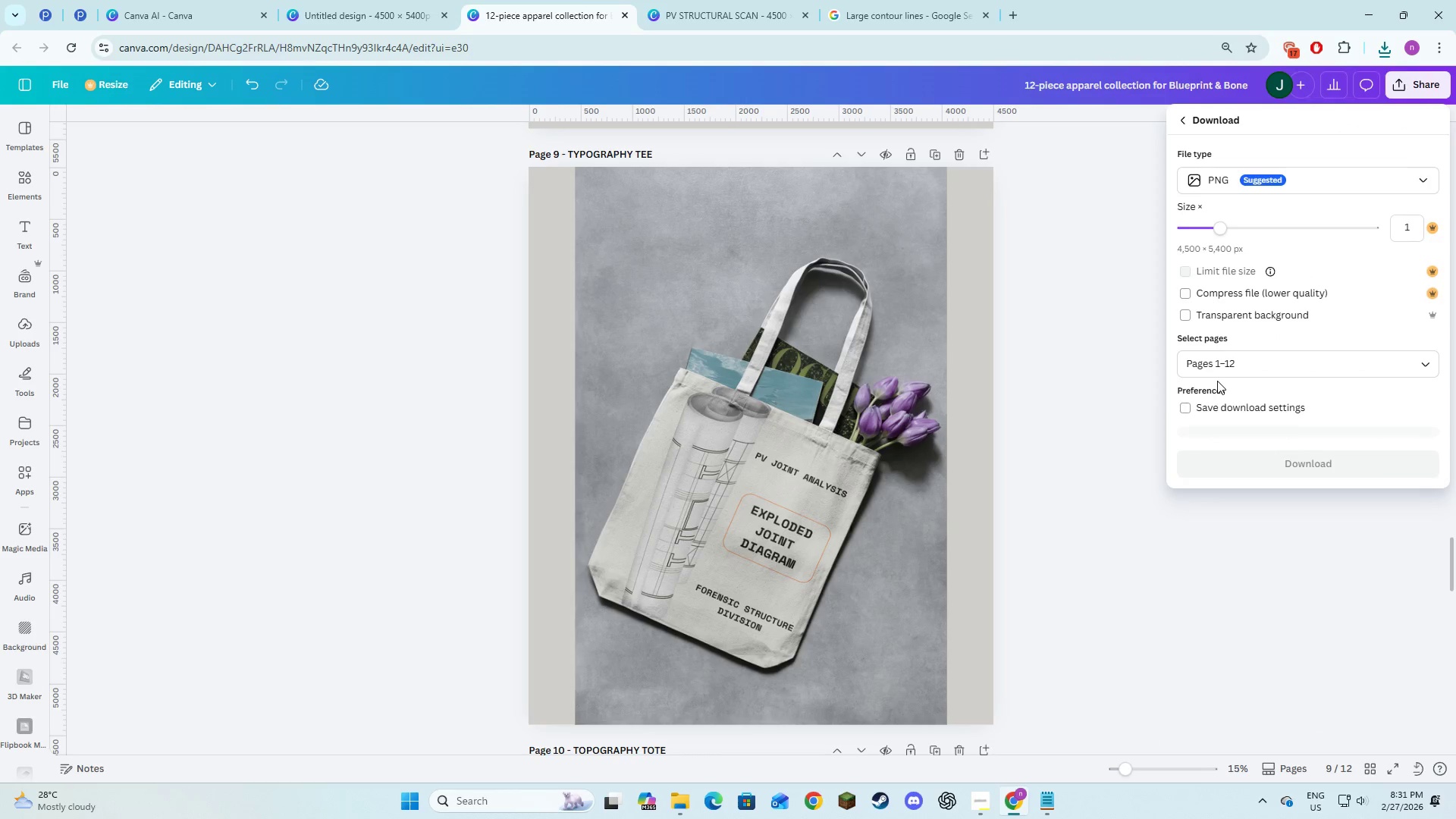 
left_click([1212, 367])
 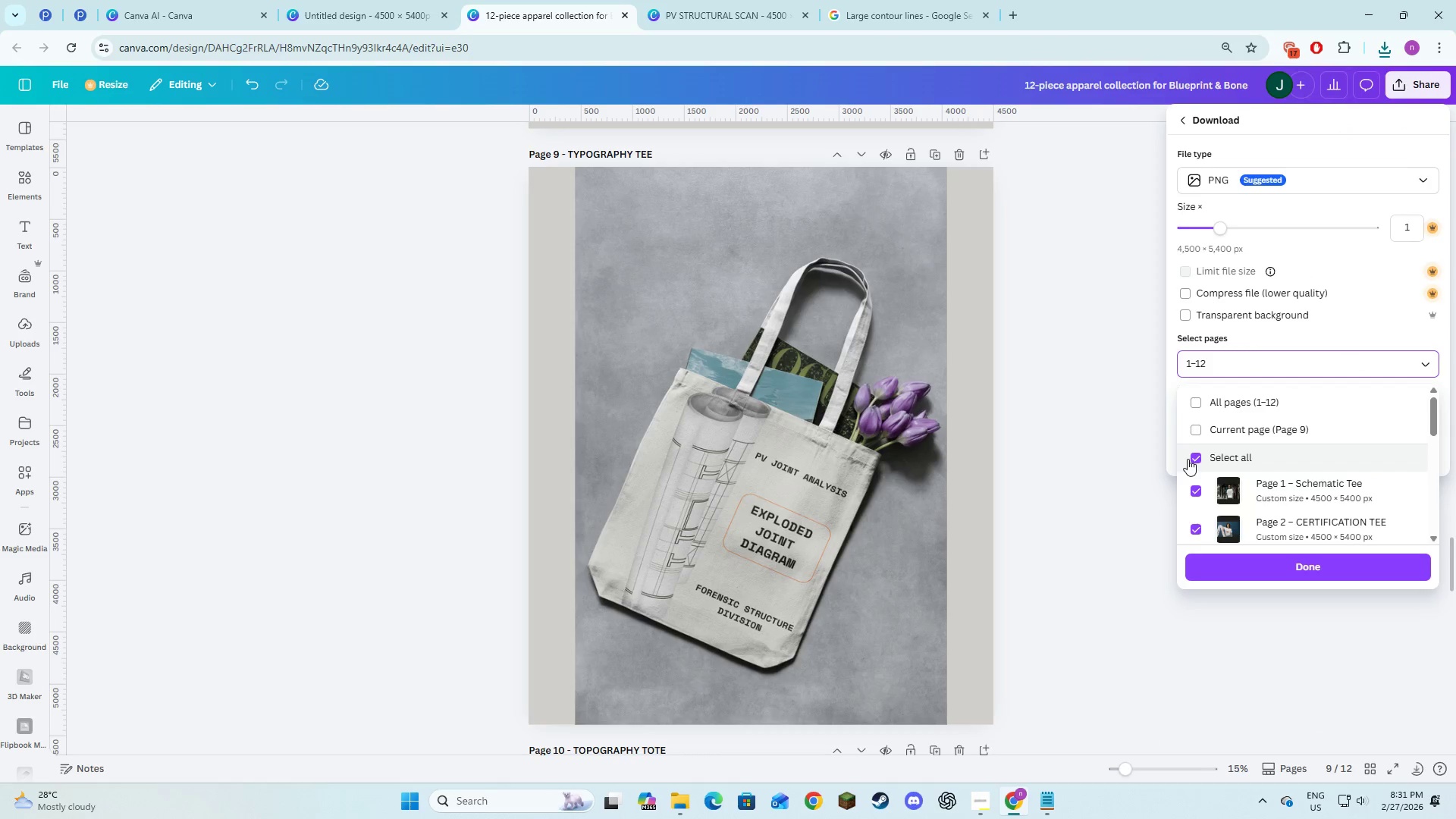 
left_click([1188, 459])
 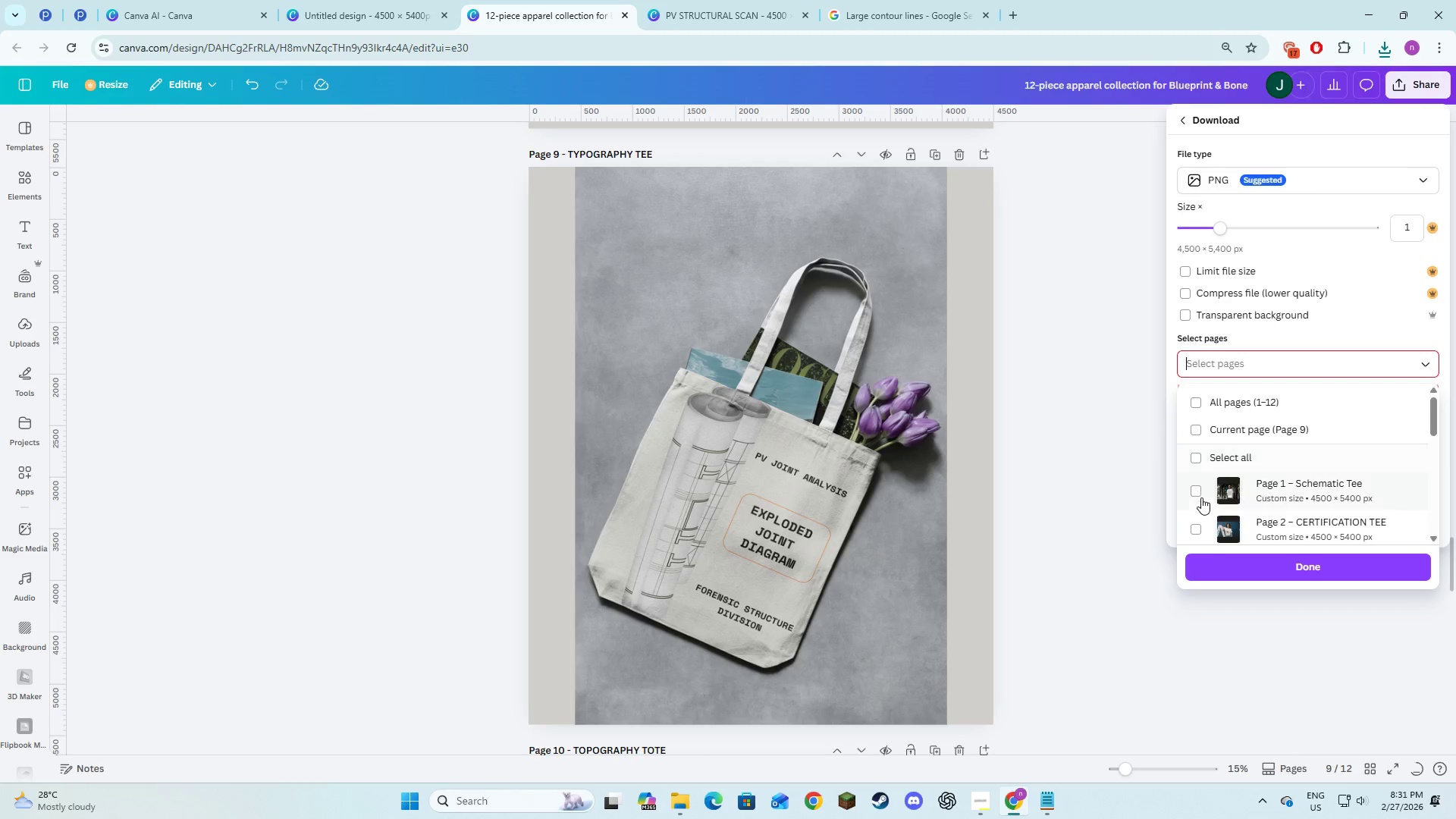 
scroll: coordinate [1200, 510], scroll_direction: down, amount: 3.0
 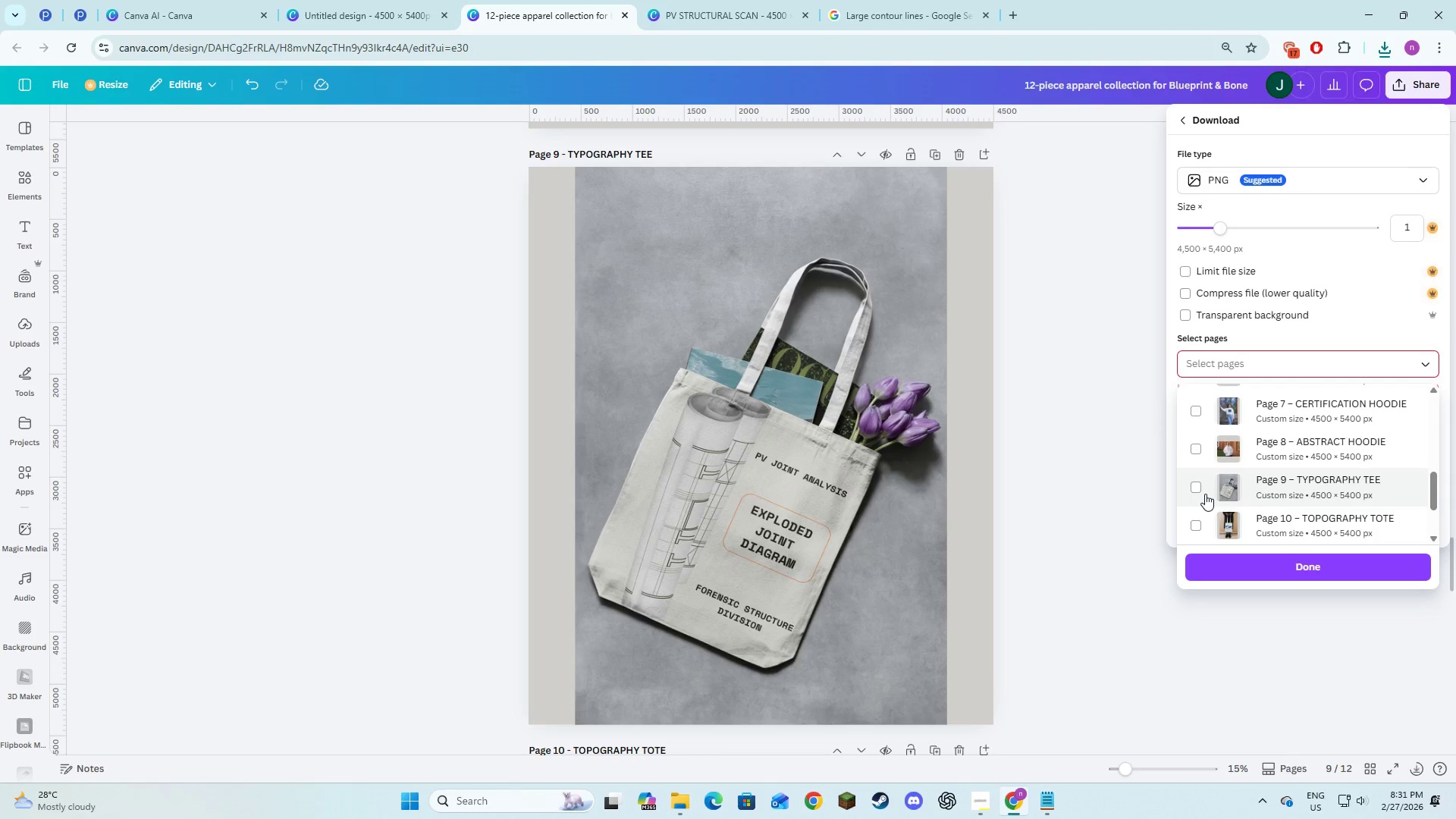 
left_click([1197, 491])
 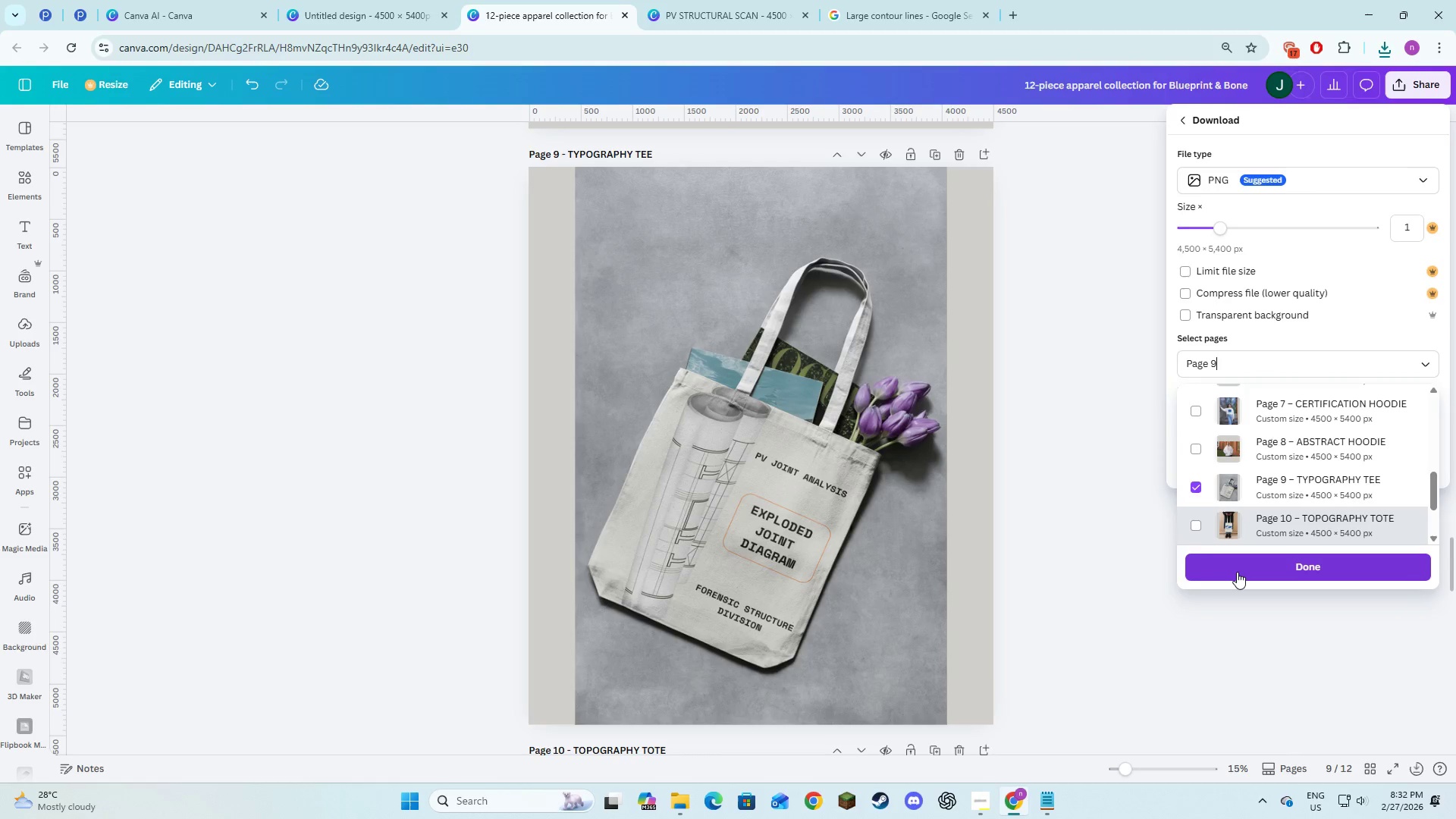 
left_click([1237, 572])
 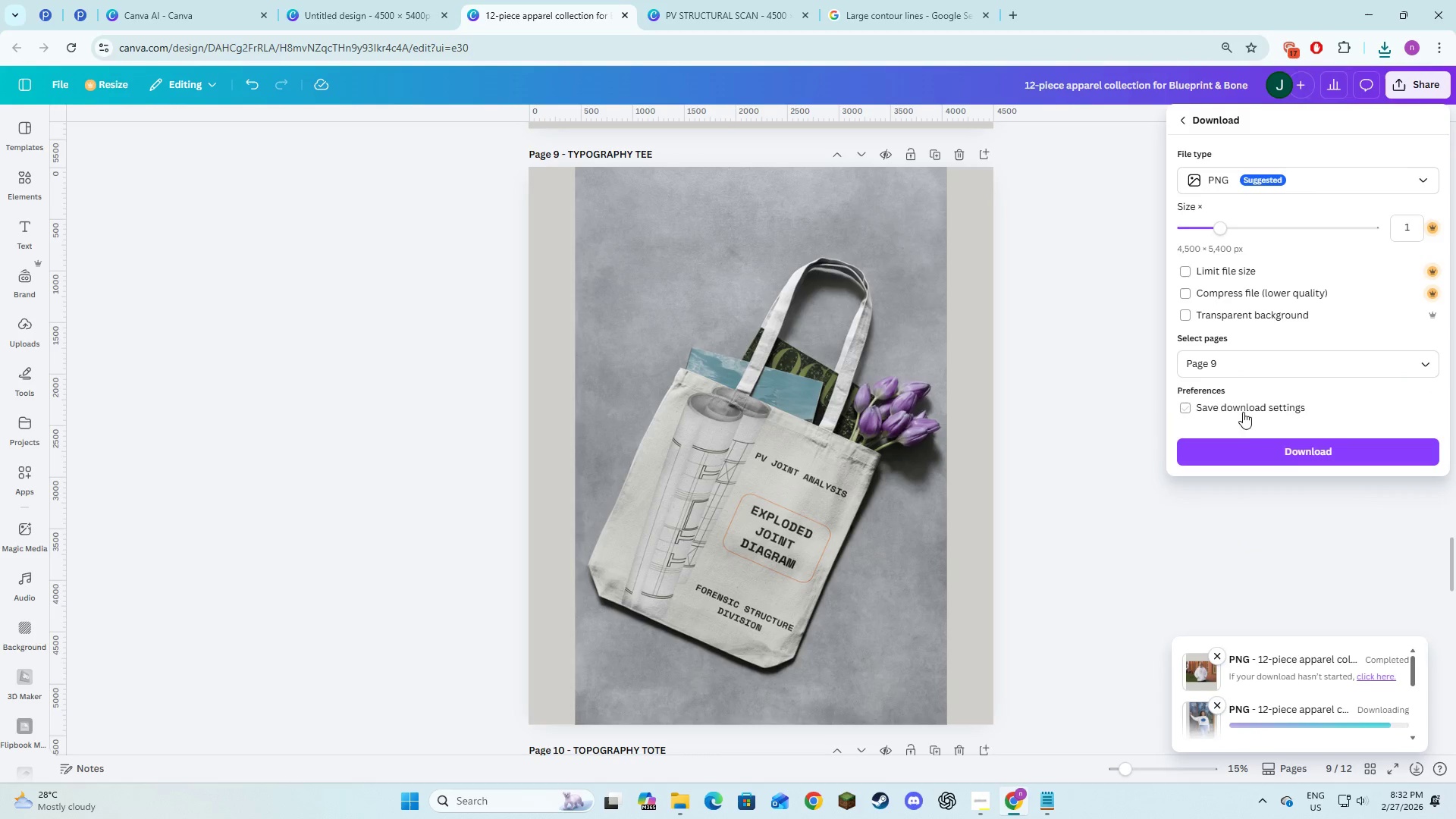 
left_click([1248, 443])
 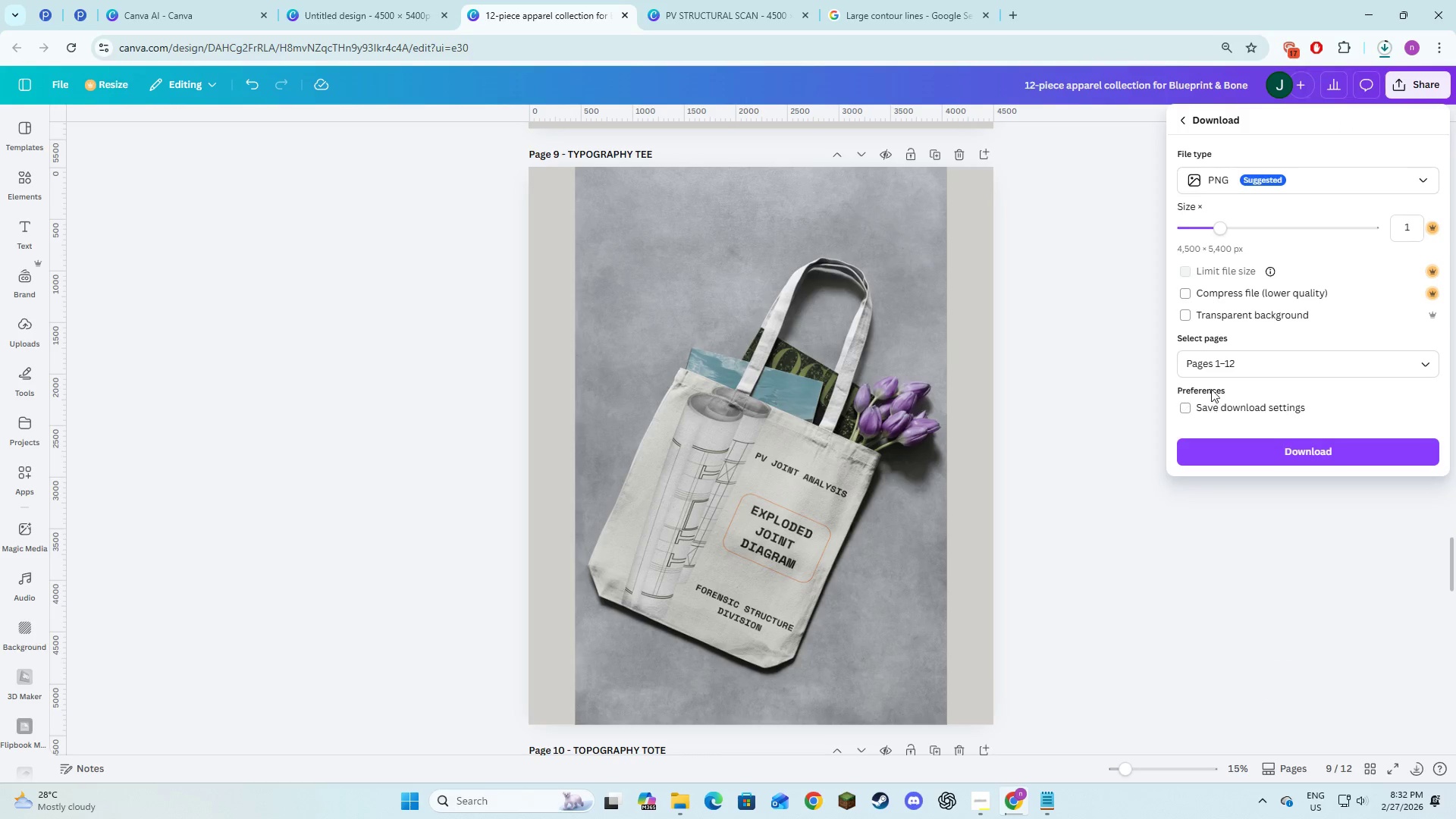 
left_click([1197, 466])
 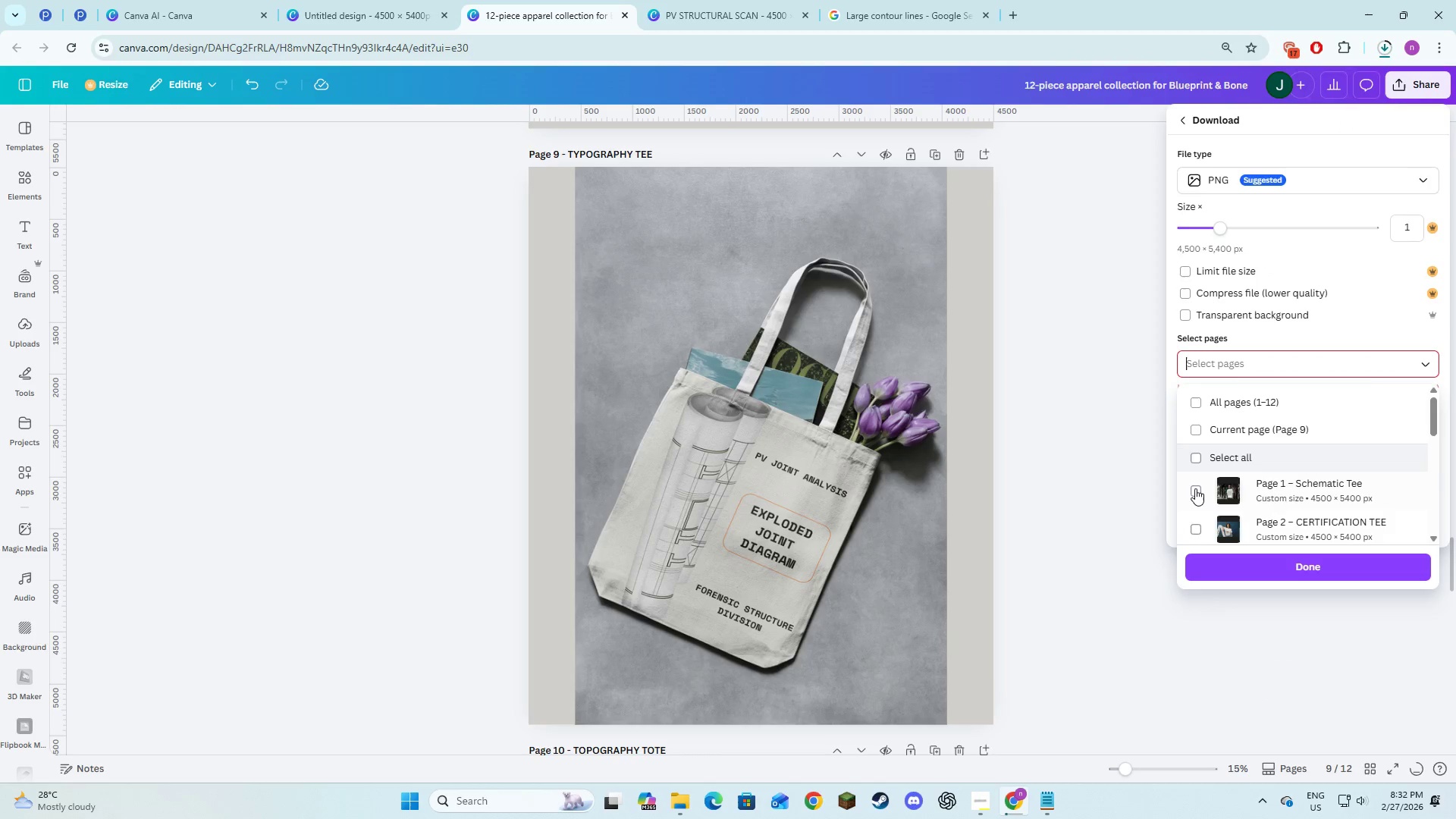 
scroll: coordinate [1194, 497], scroll_direction: down, amount: 4.0
 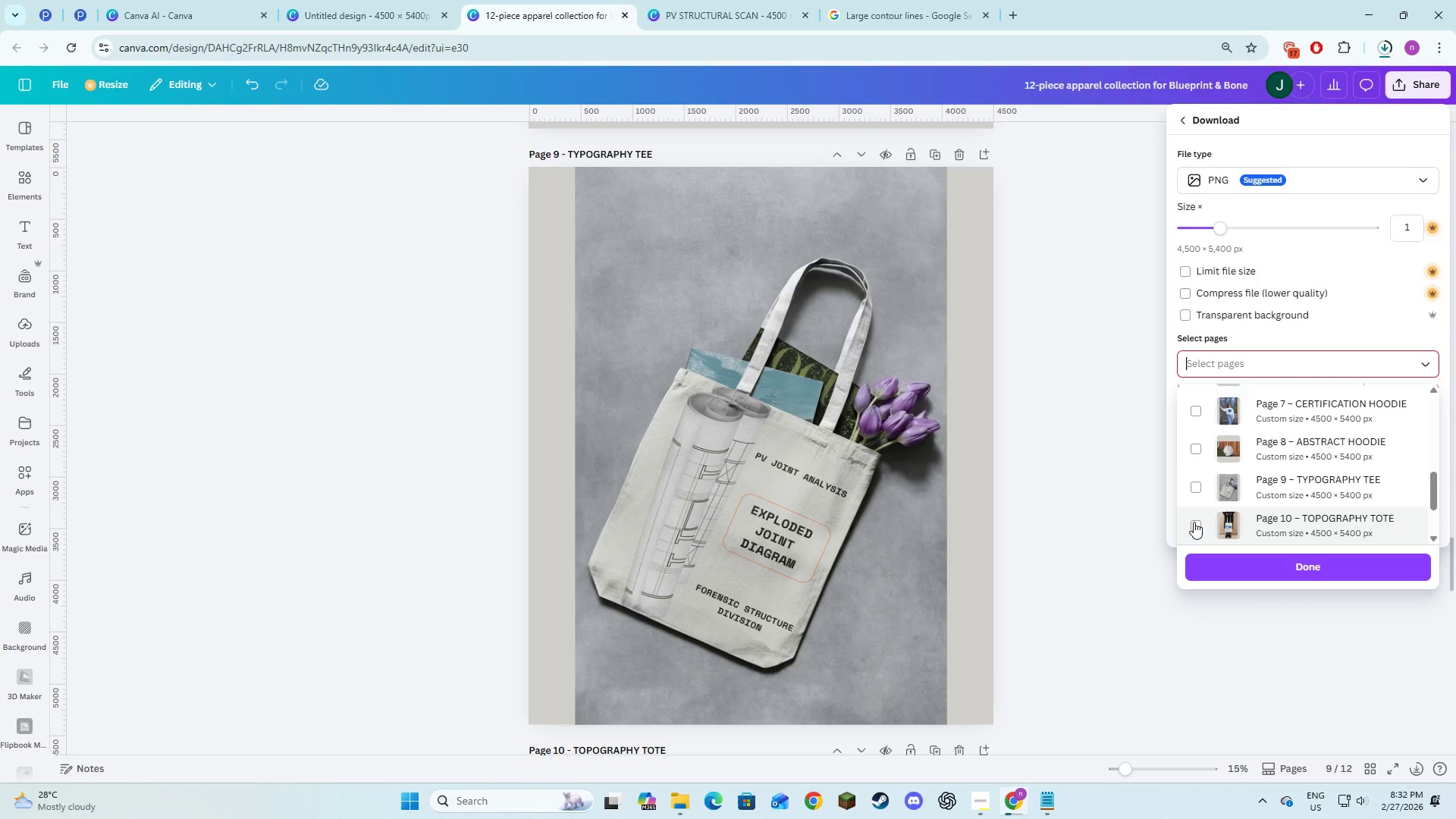 
left_click([1194, 522])
 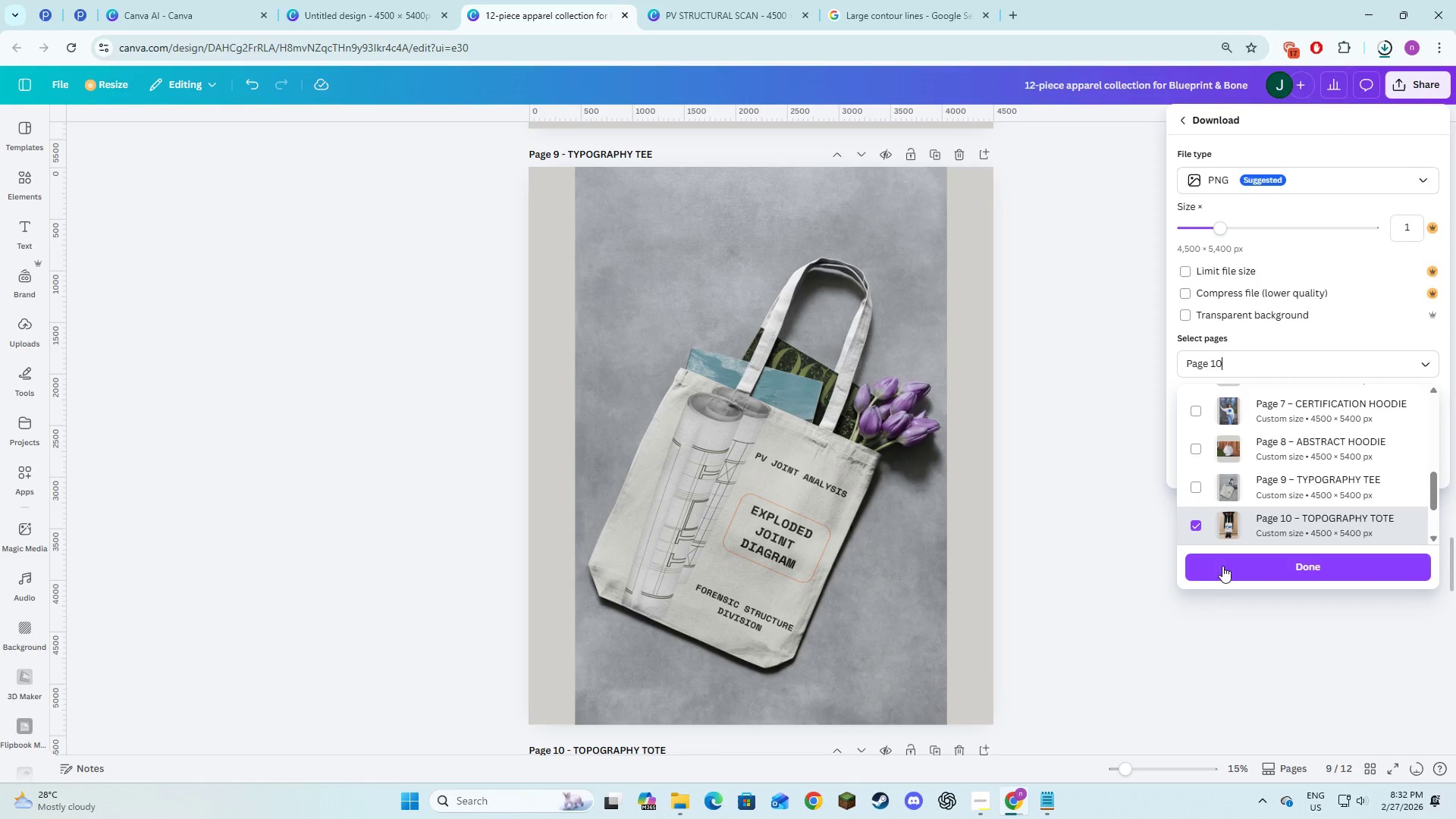 
left_click([1223, 568])
 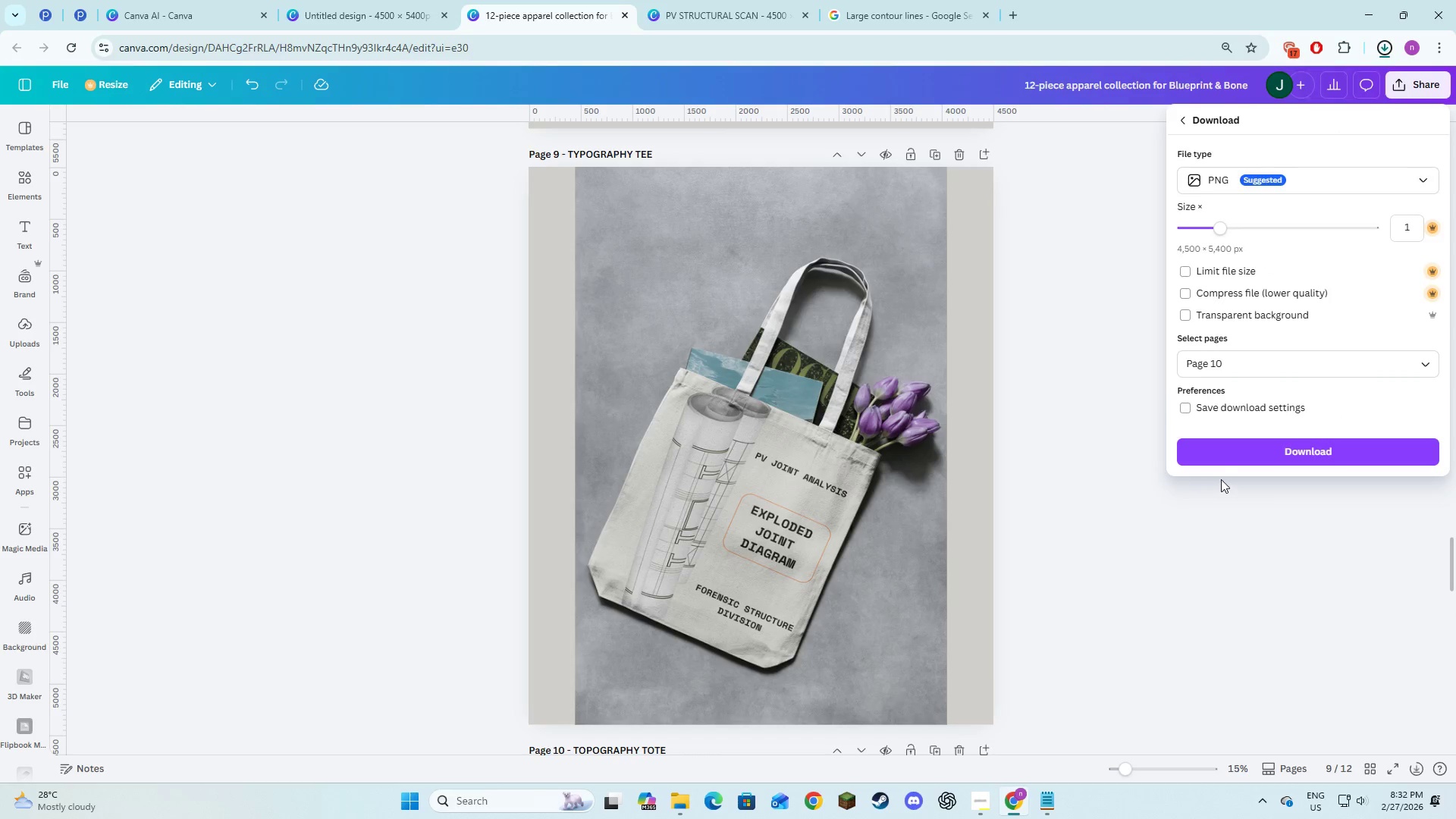 
left_click([1221, 453])
 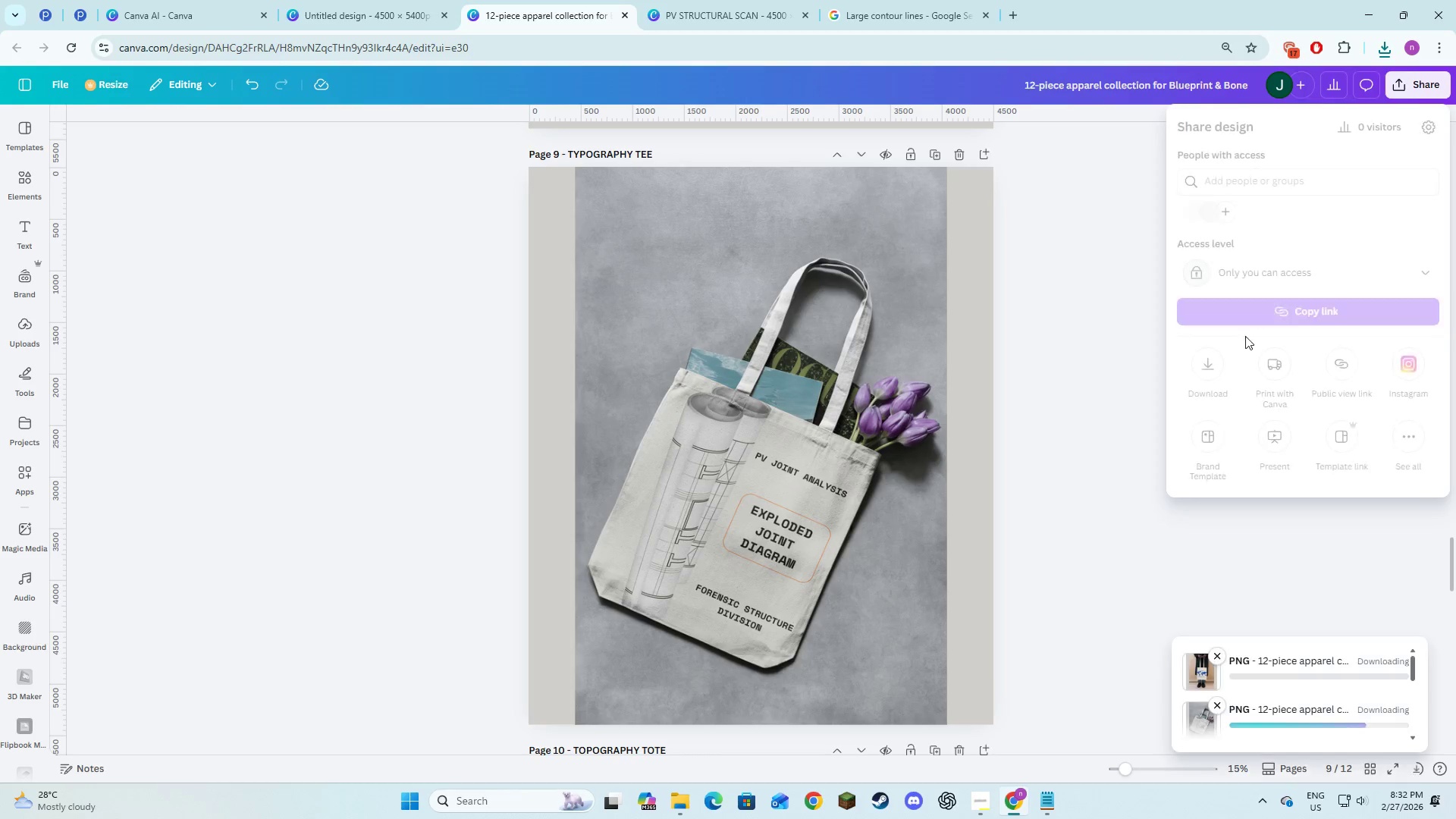 
left_click([1200, 368])
 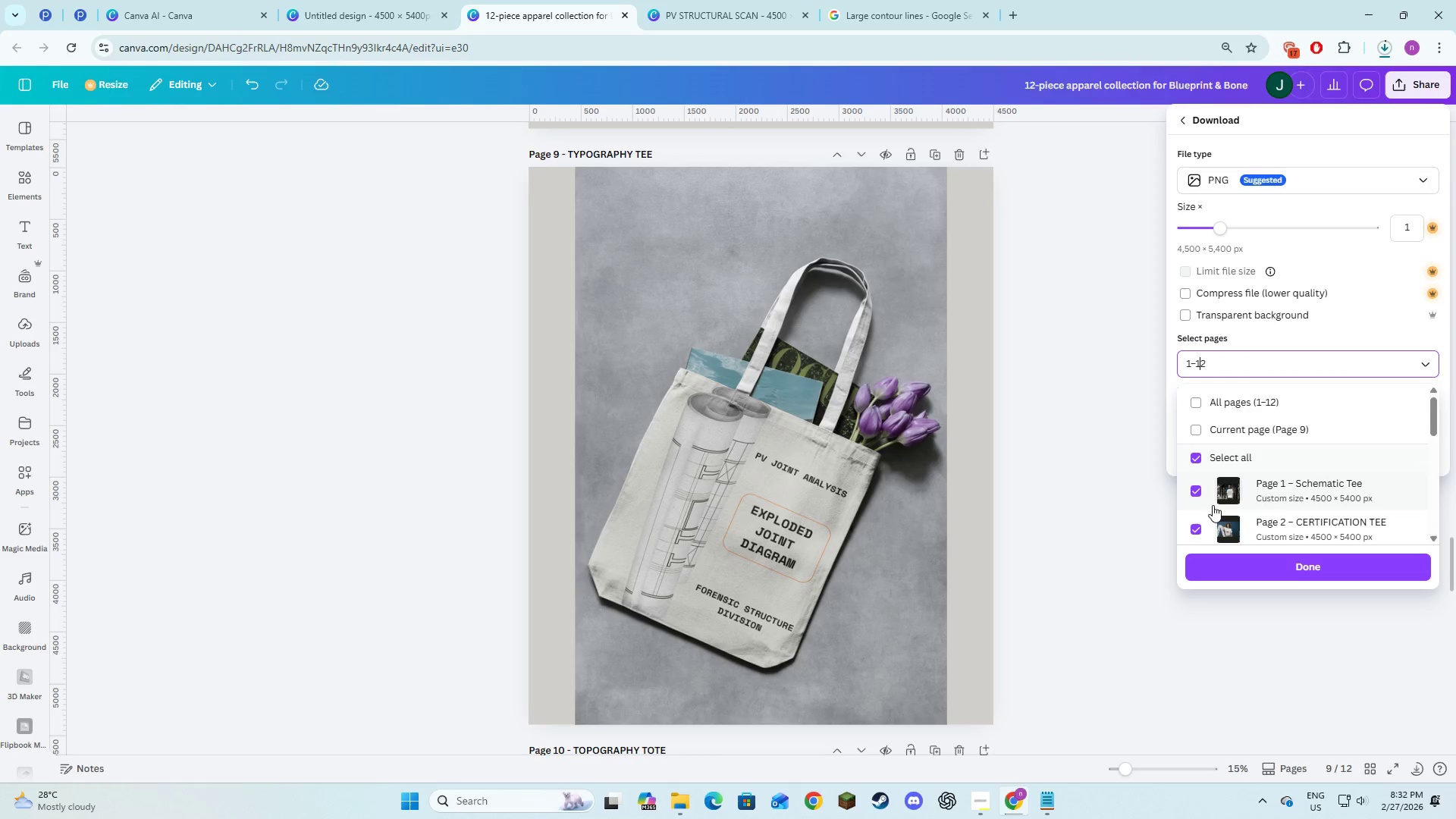 
left_click([1194, 461])